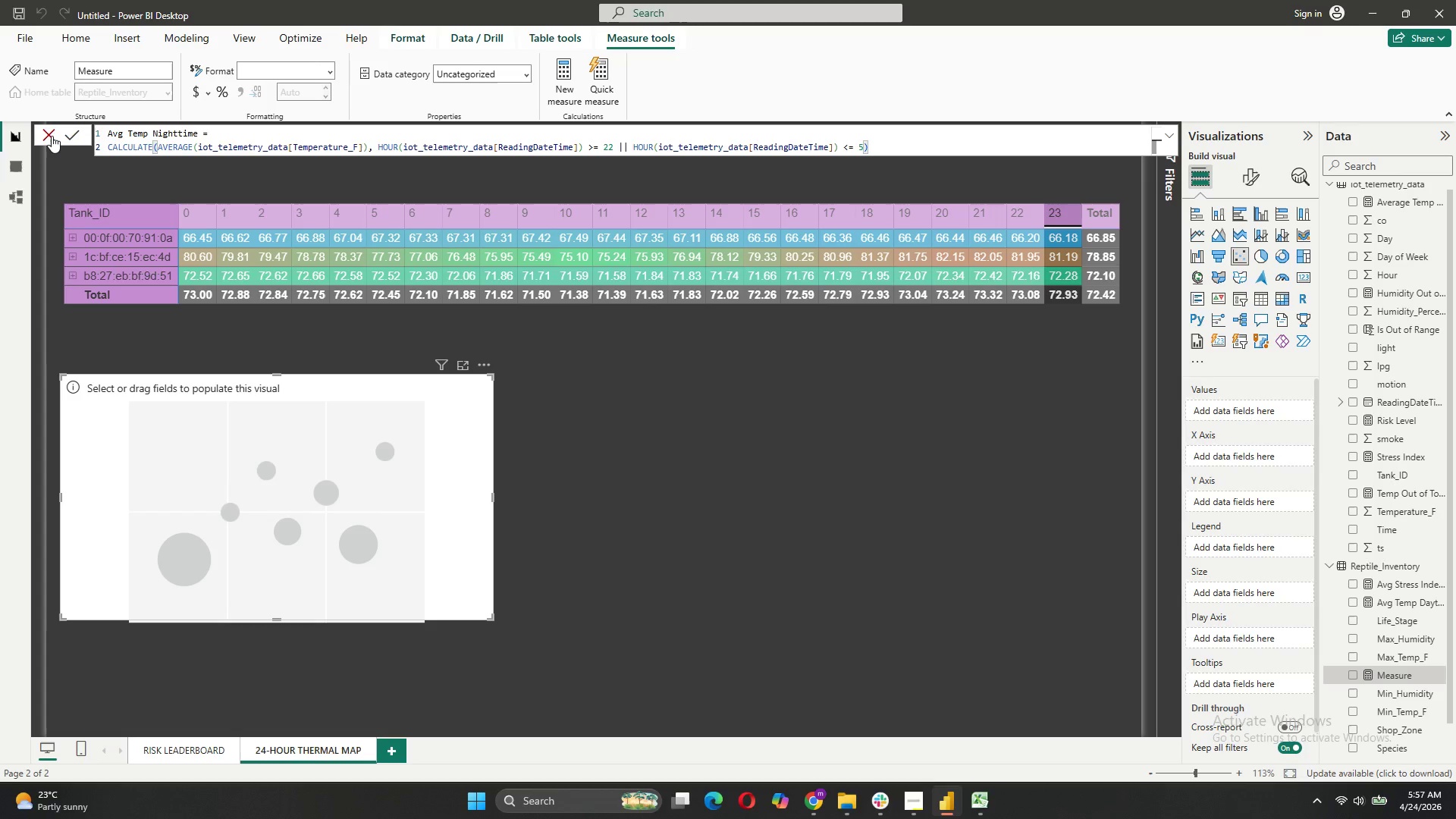 
left_click([71, 130])
 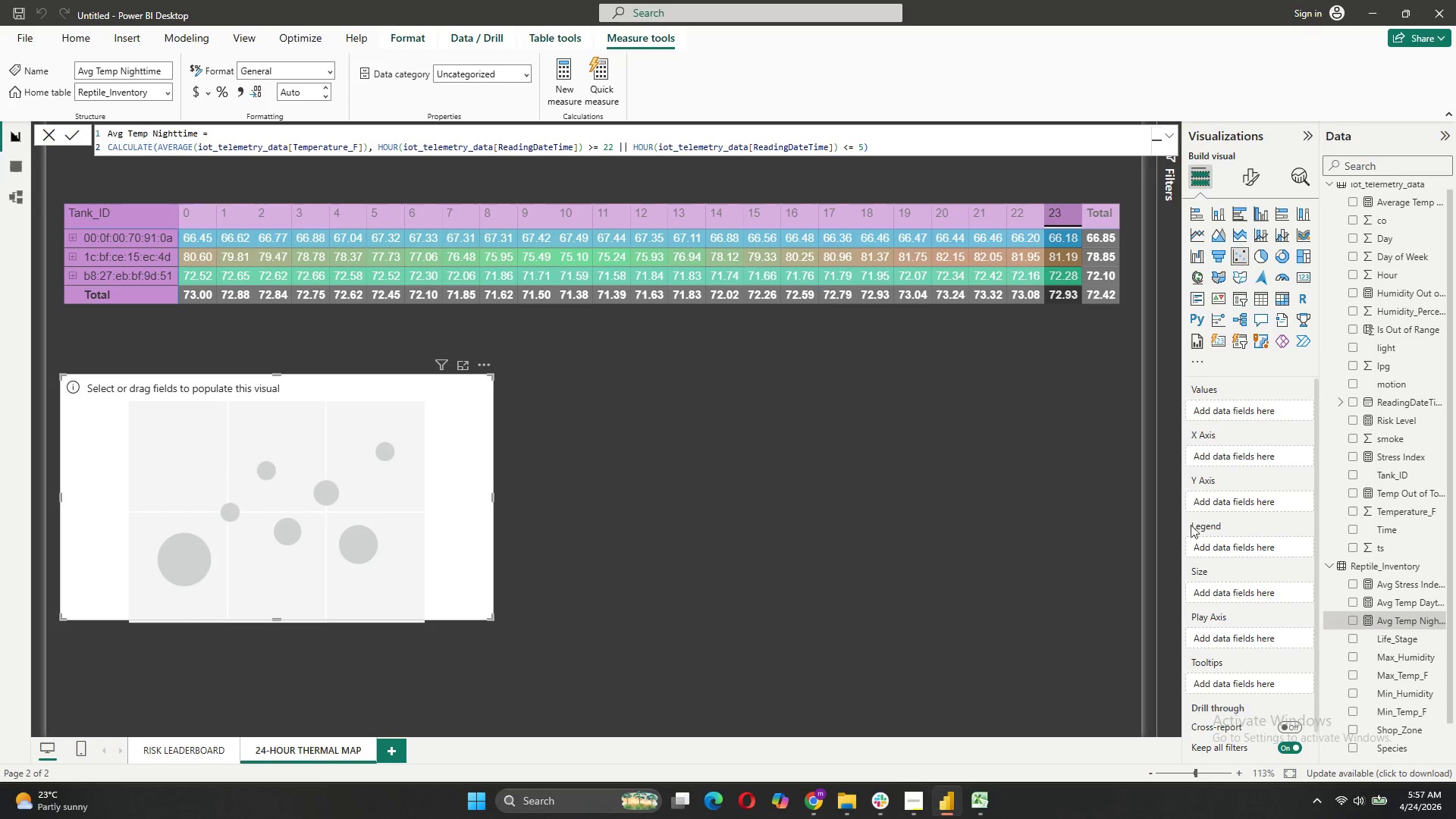 
wait(7.34)
 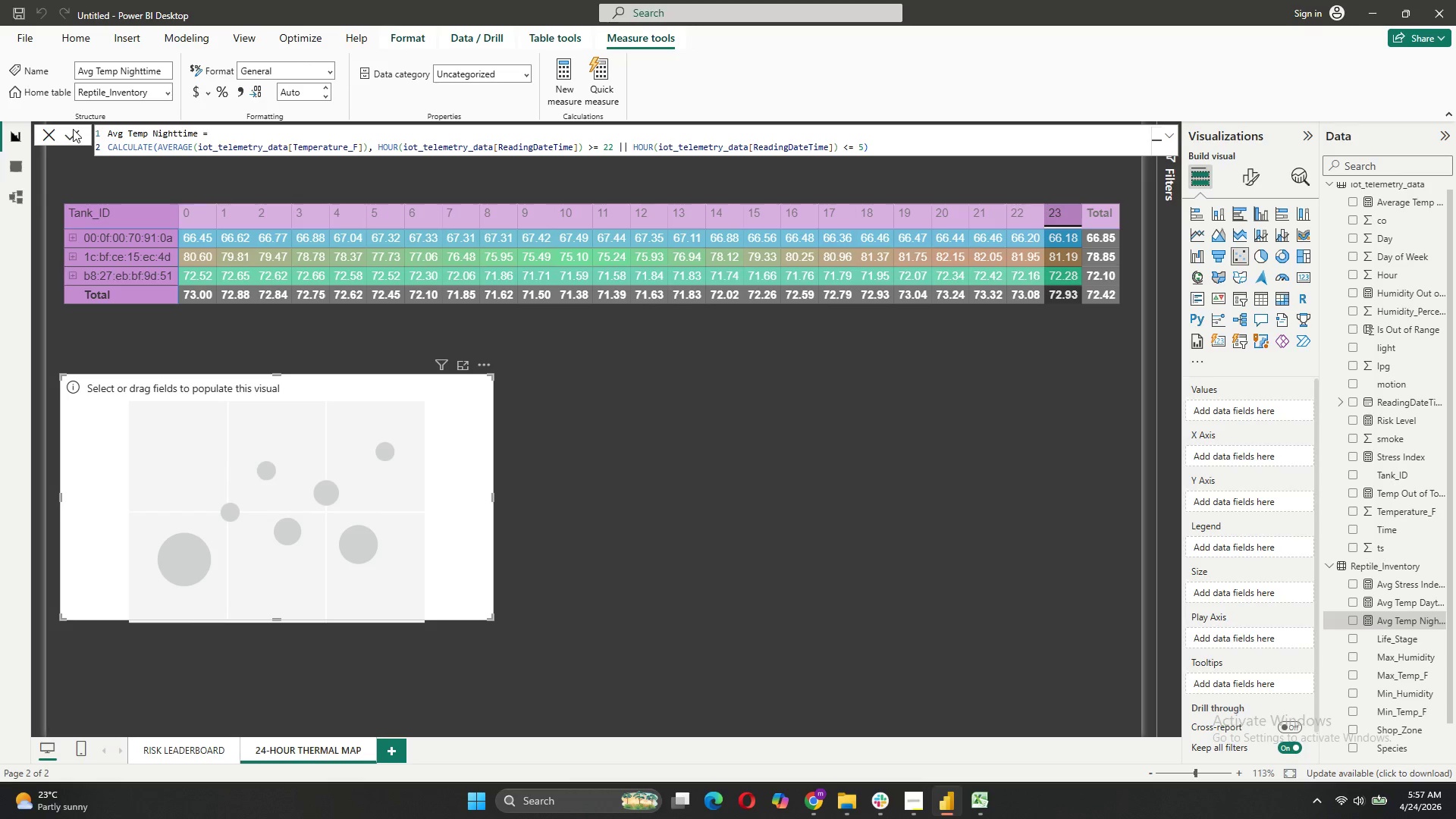 
left_click_drag(start_coordinate=[1406, 580], to_coordinate=[1394, 190])
 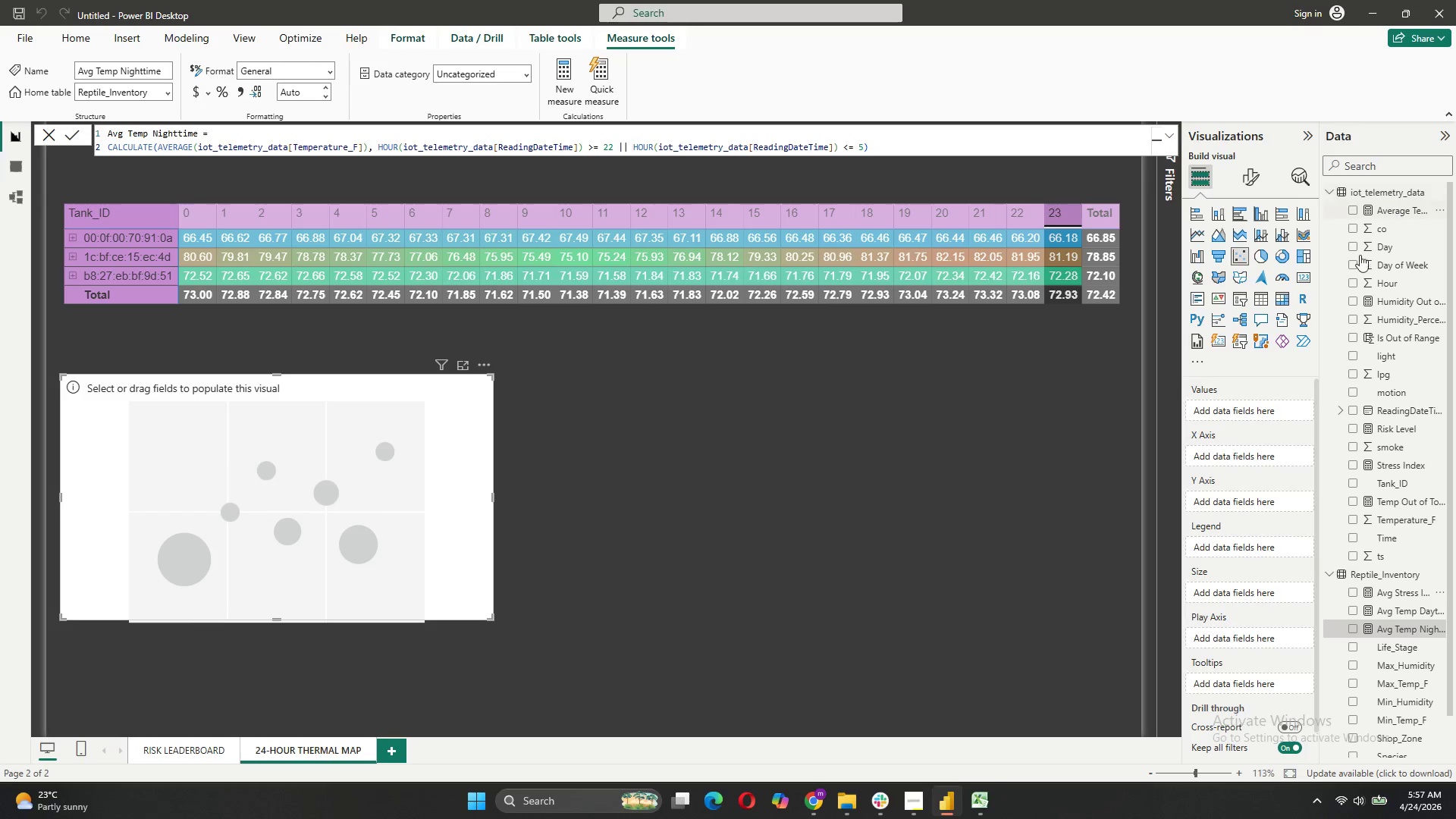 
scroll: coordinate [1392, 209], scroll_direction: up, amount: 2.0
 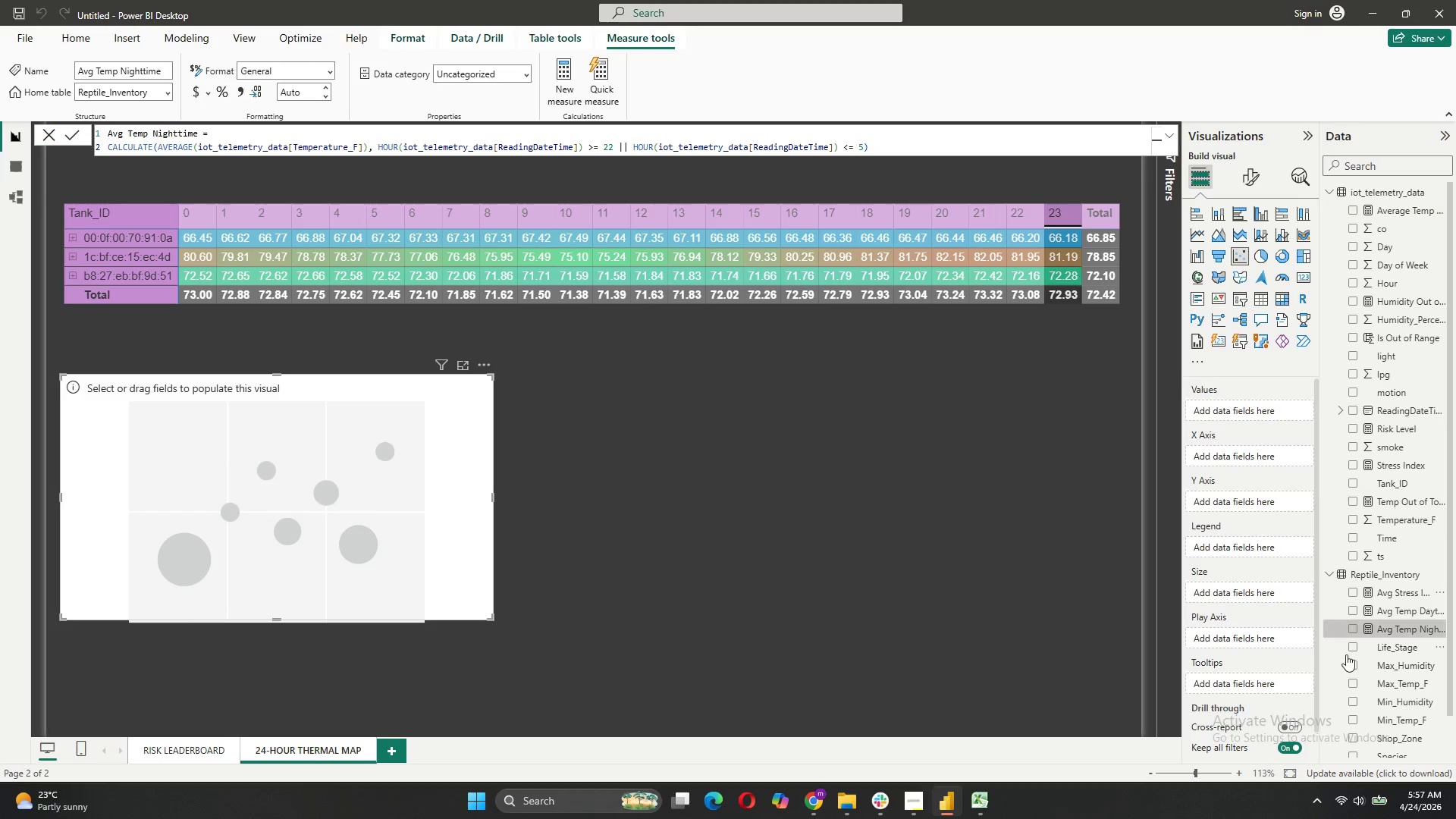 
left_click_drag(start_coordinate=[1367, 604], to_coordinate=[1358, 188])
 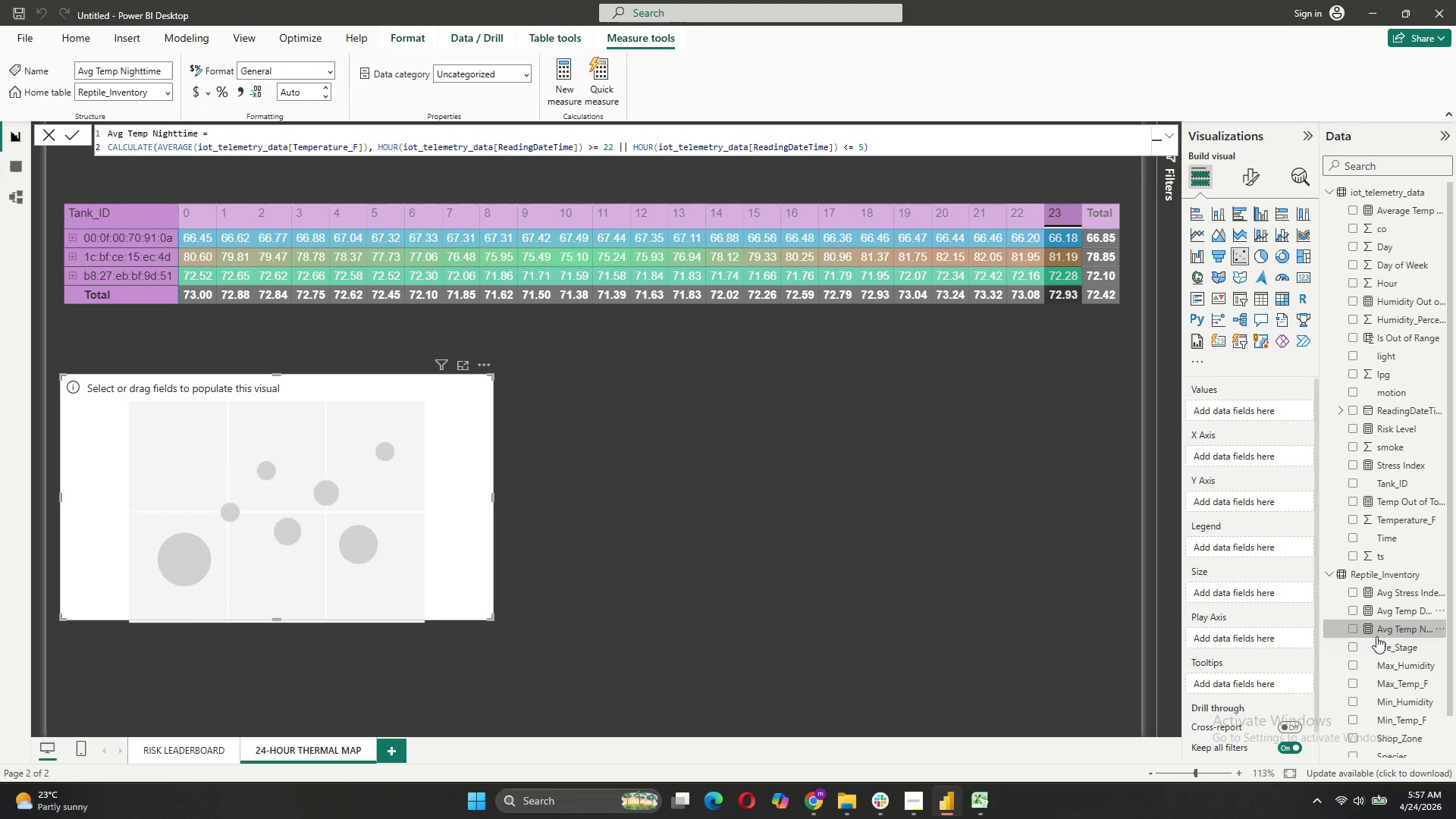 
left_click_drag(start_coordinate=[1376, 633], to_coordinate=[1375, 196])
 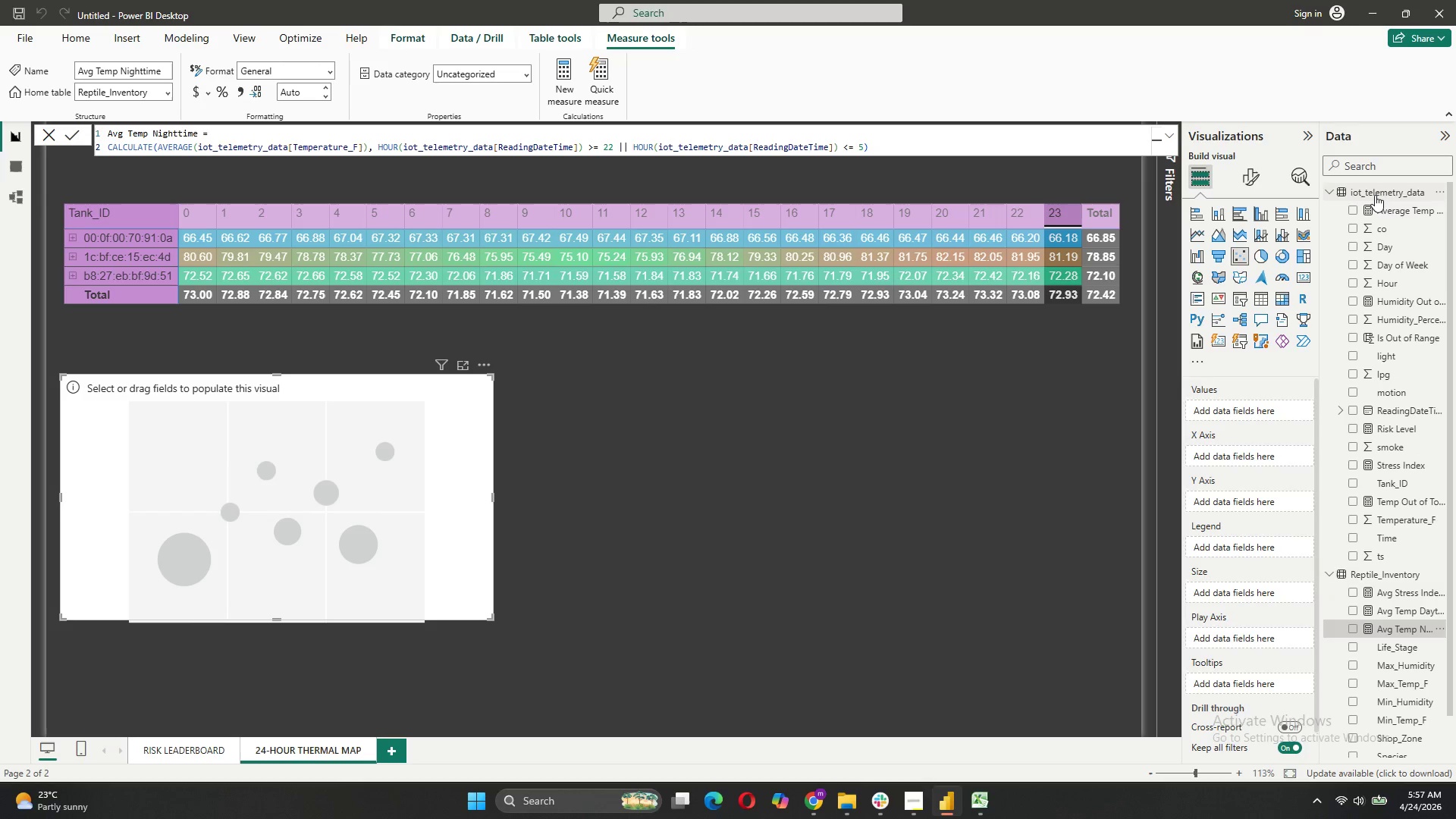 
left_click([1375, 195])
 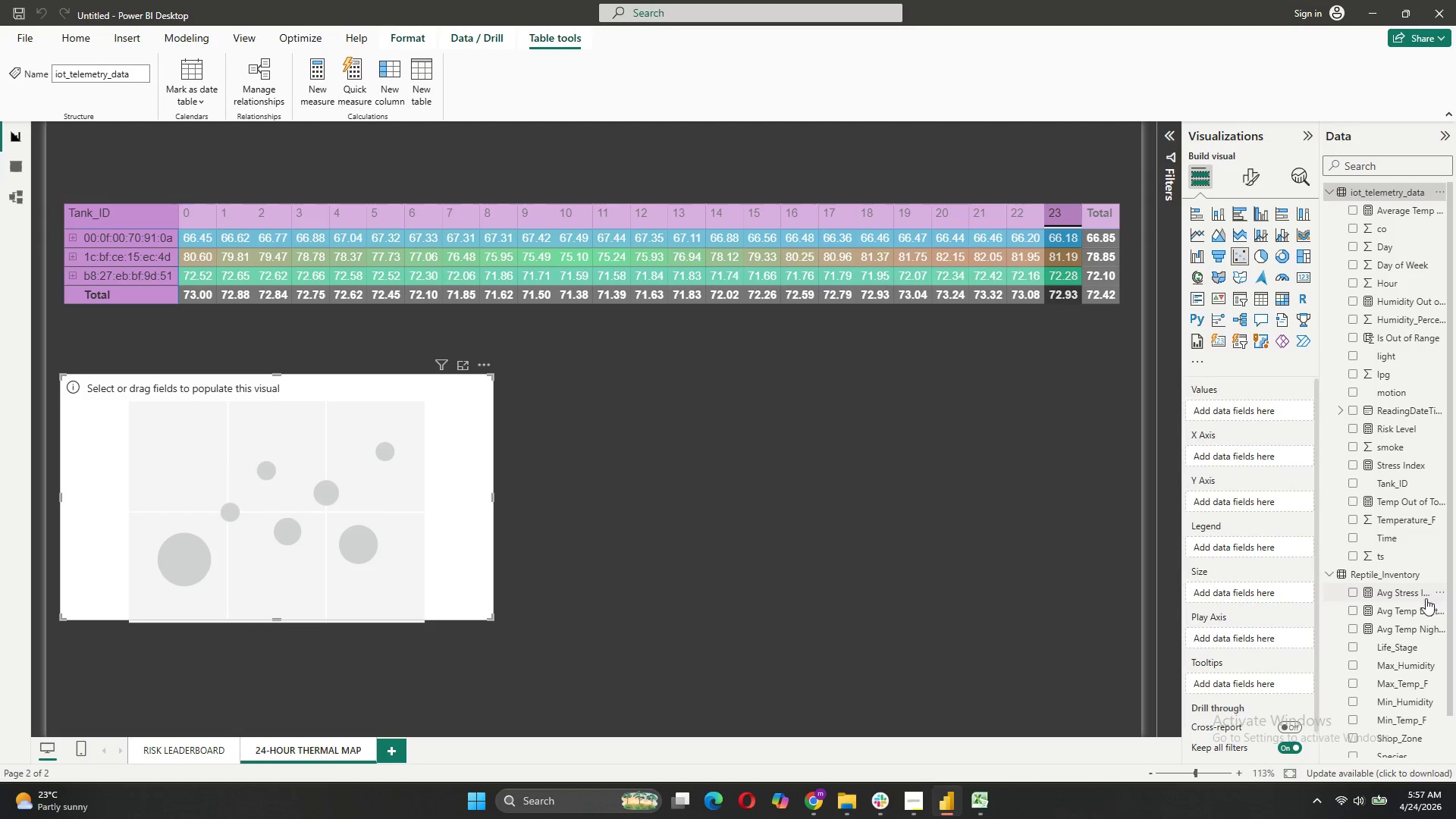 
left_click_drag(start_coordinate=[1392, 595], to_coordinate=[1378, 193])
 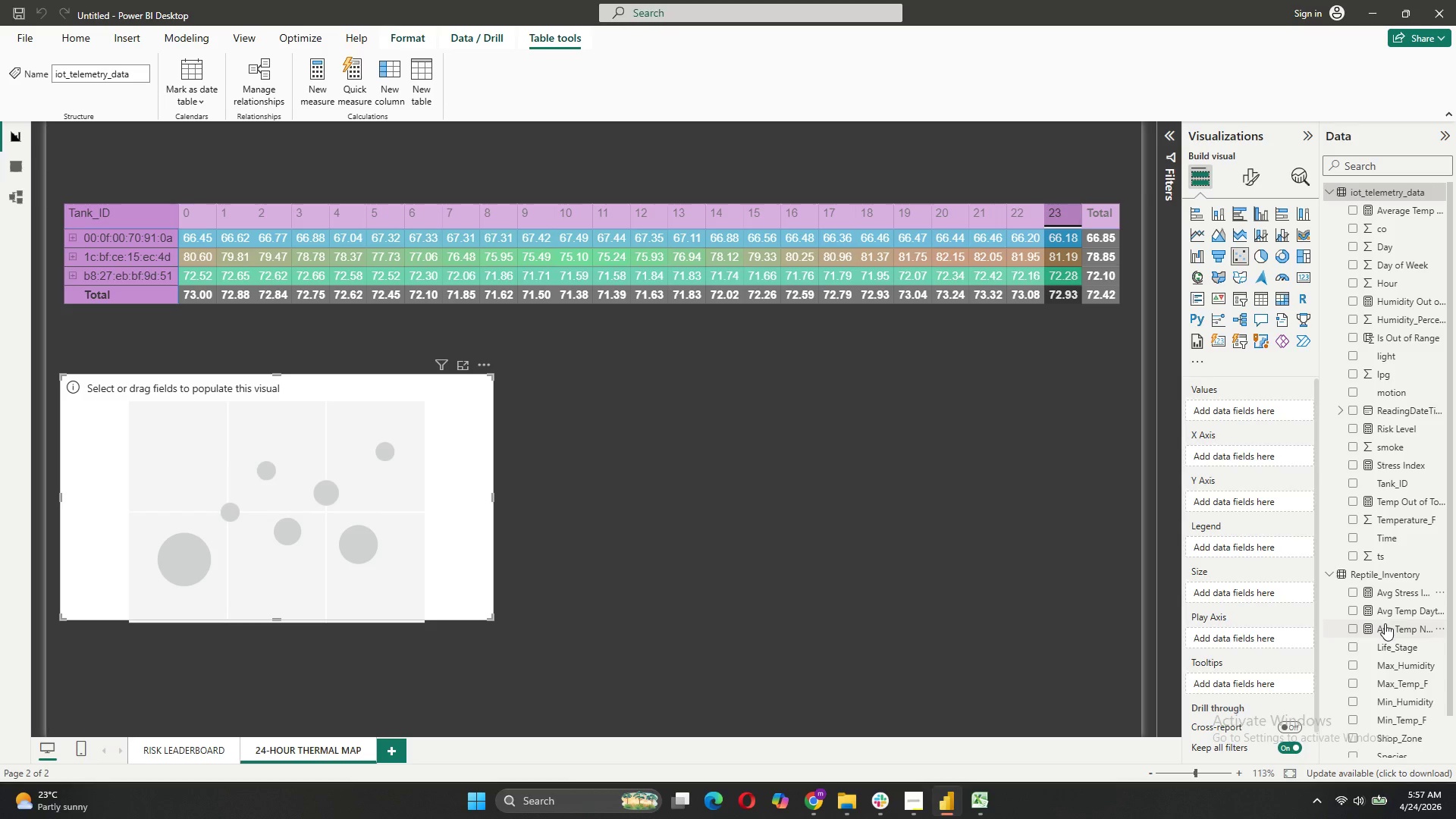 
mouse_move([1373, 606])
 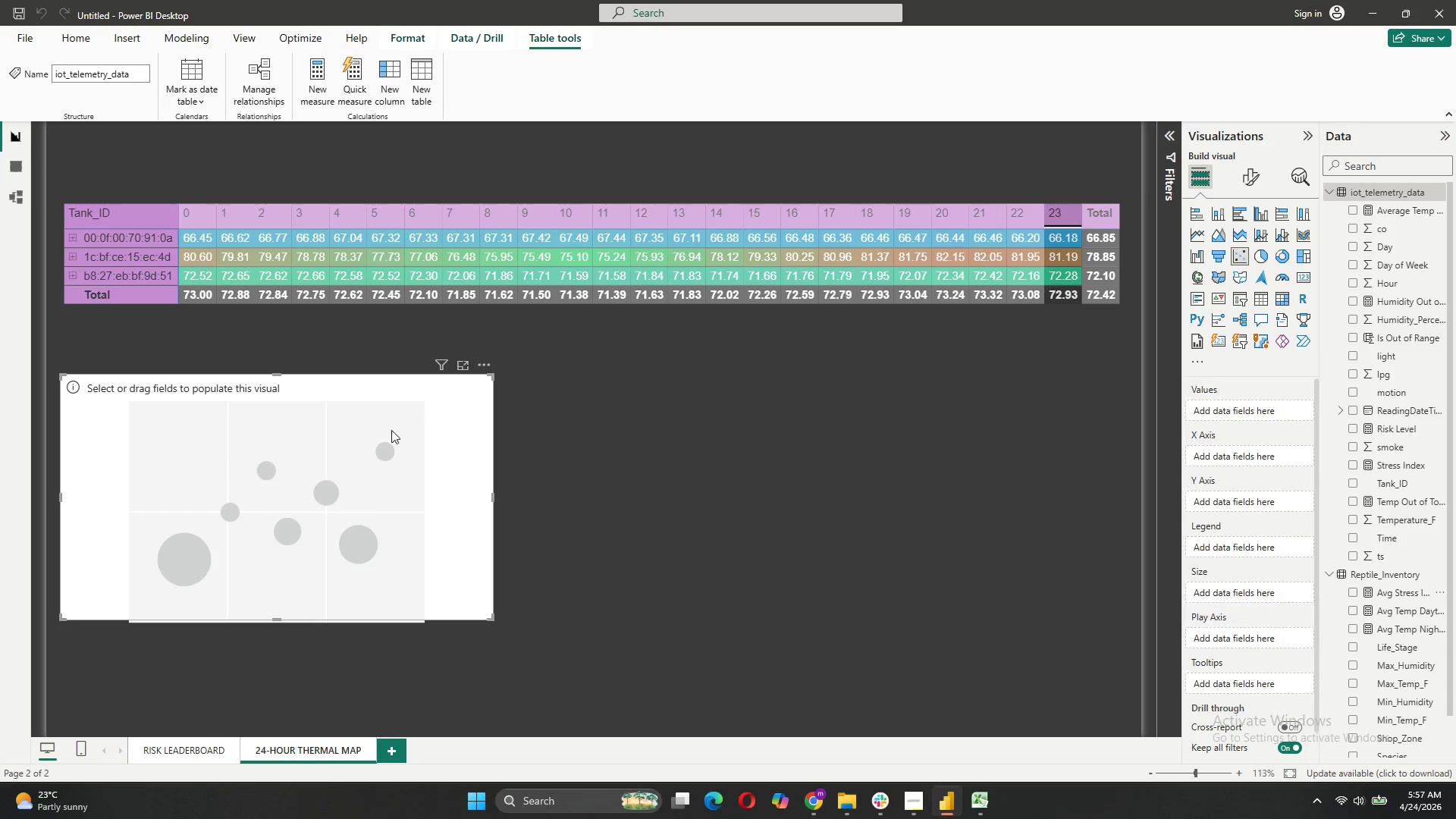 
left_click([382, 438])
 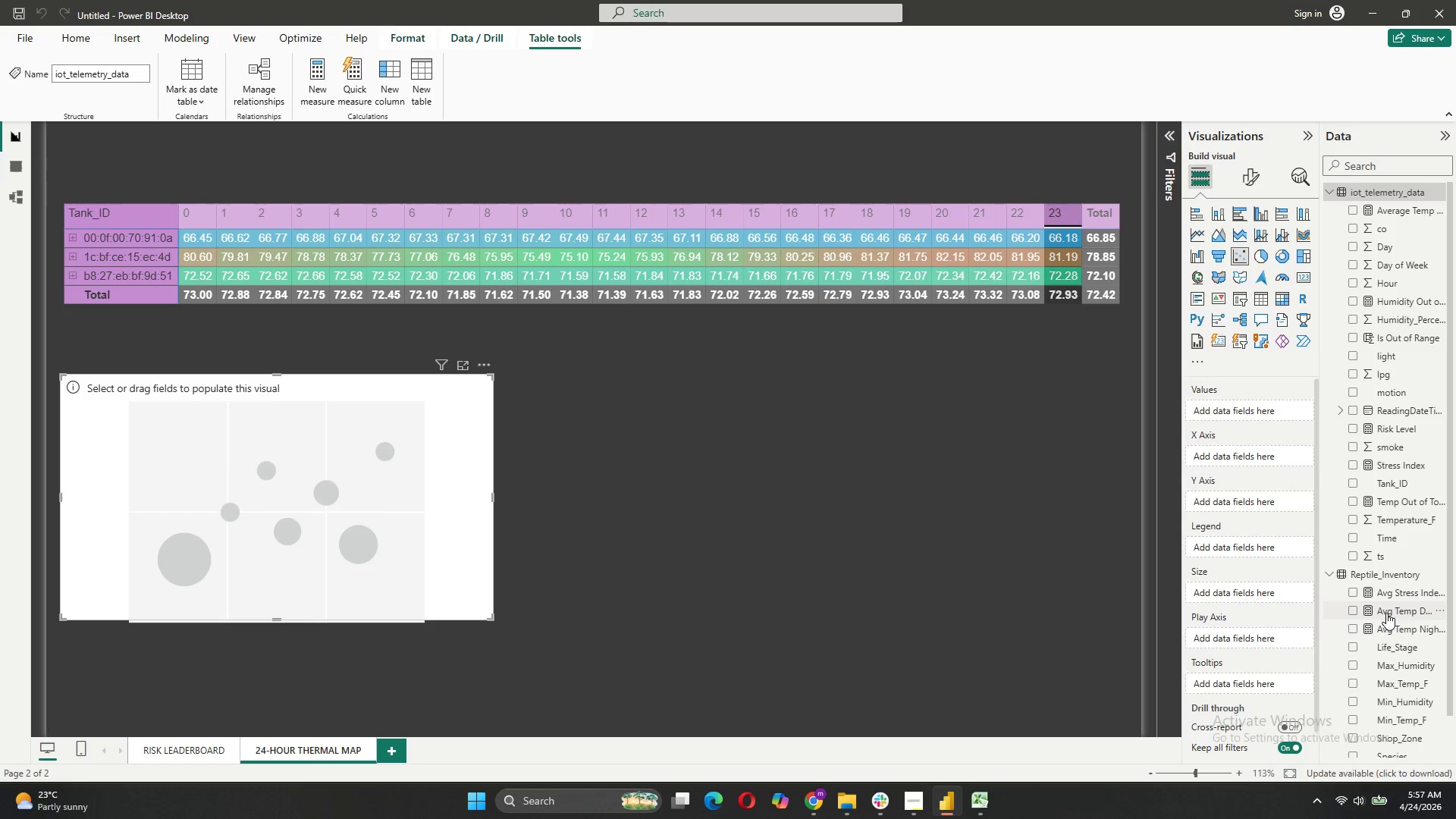 
left_click_drag(start_coordinate=[1403, 610], to_coordinate=[1260, 453])
 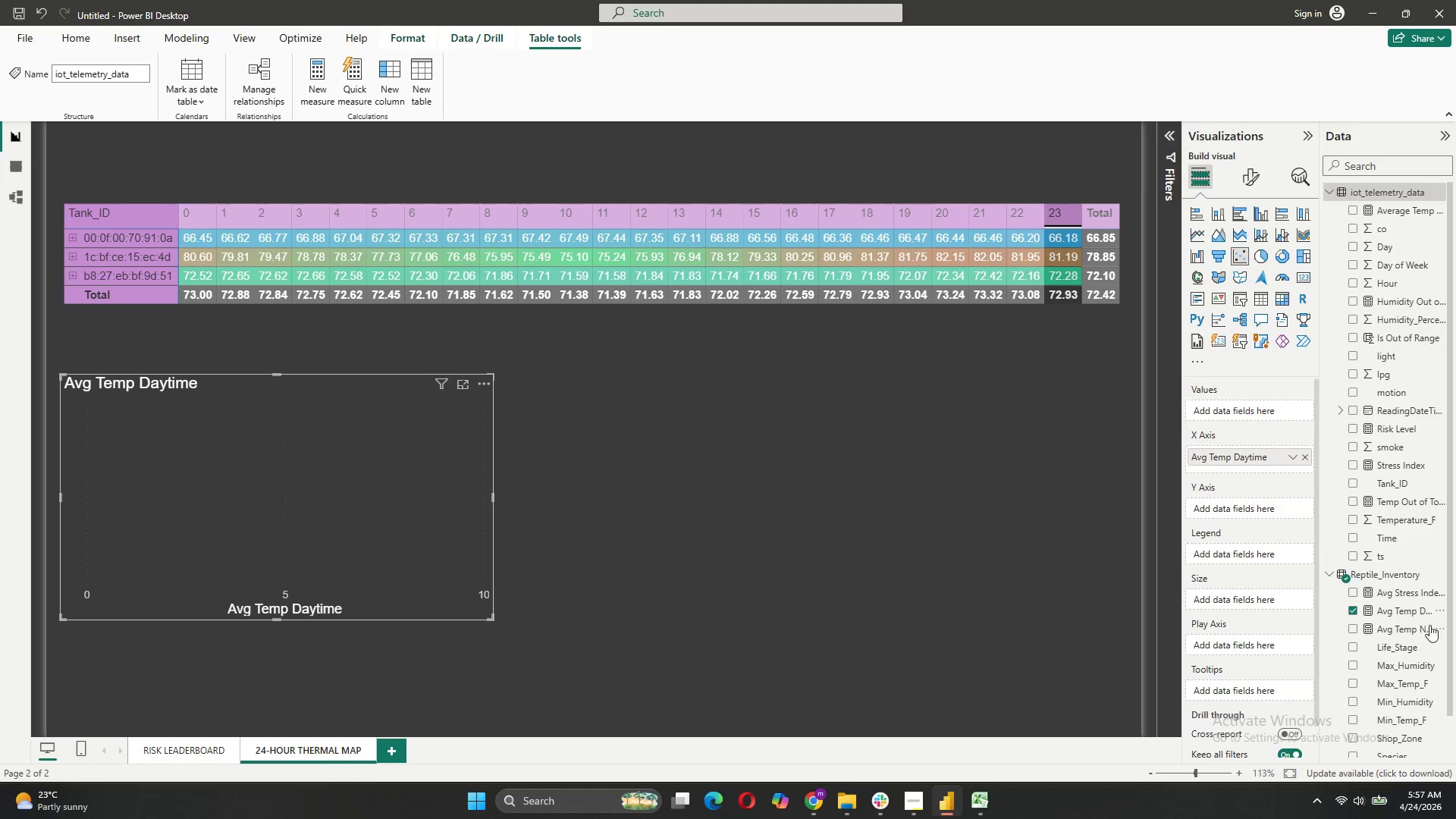 
left_click_drag(start_coordinate=[1416, 626], to_coordinate=[1256, 507])
 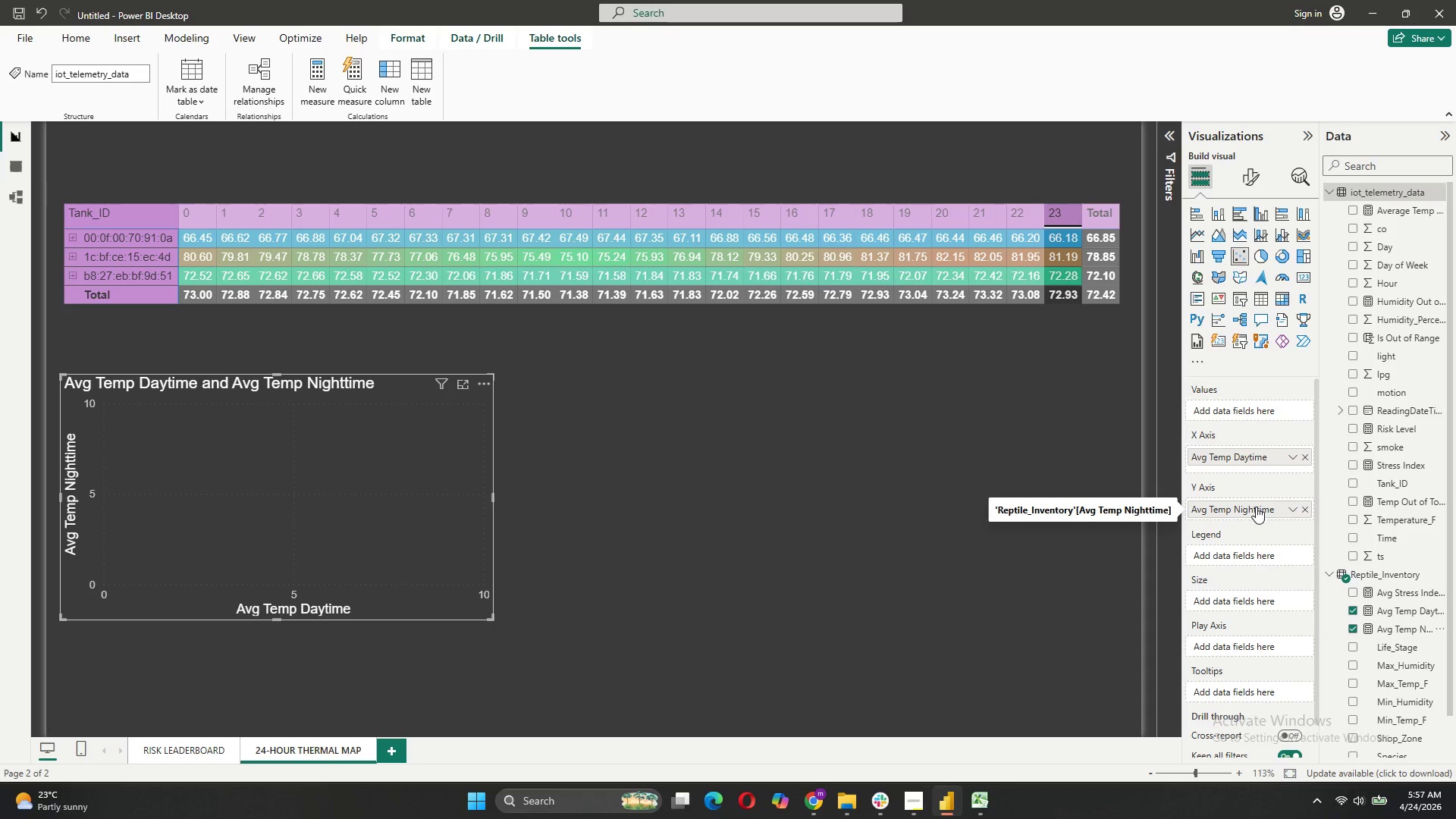 
scroll: coordinate [1397, 668], scroll_direction: down, amount: 4.0
 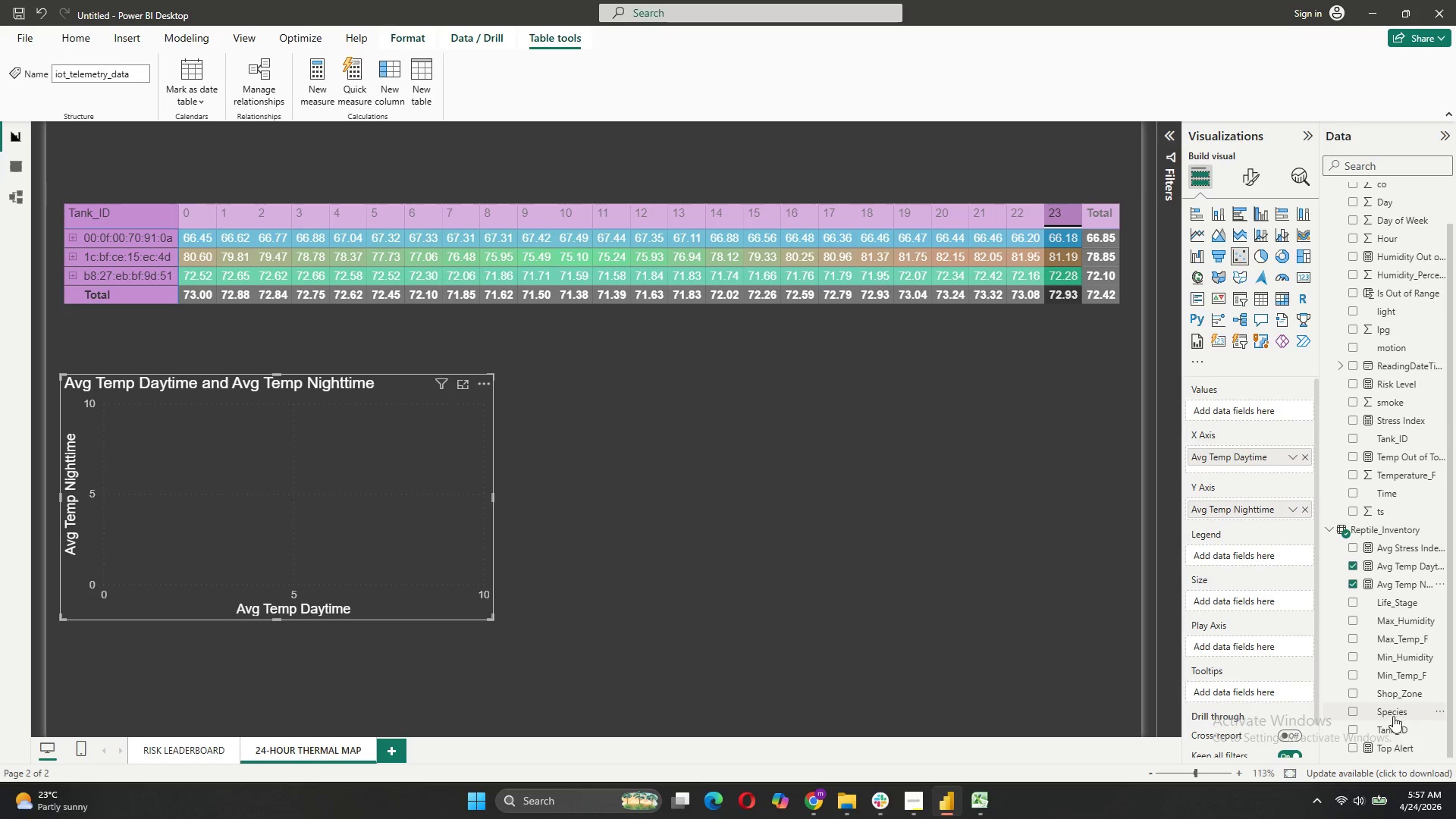 
left_click_drag(start_coordinate=[1393, 712], to_coordinate=[1244, 556])
 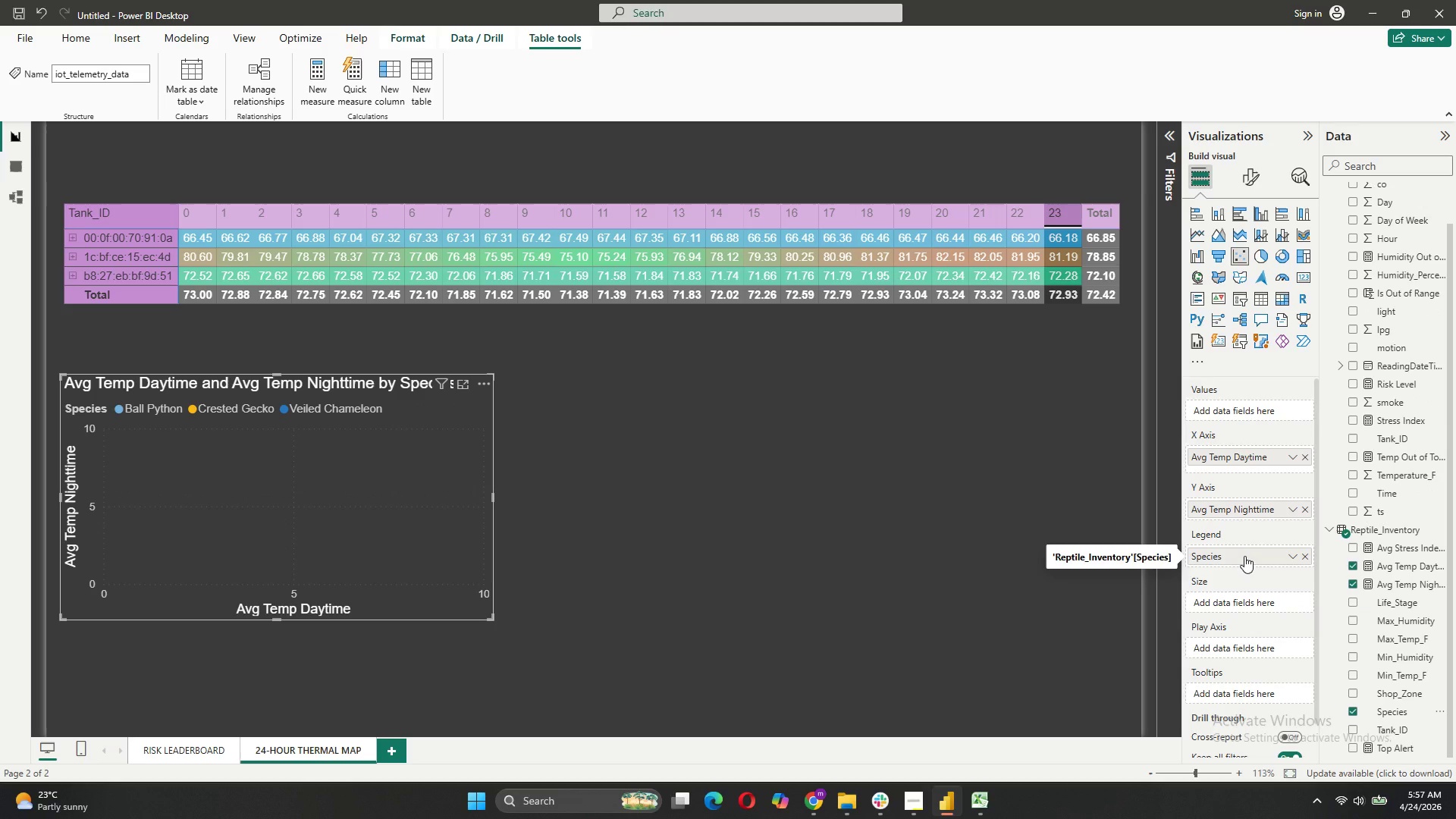 
wait(5.33)
 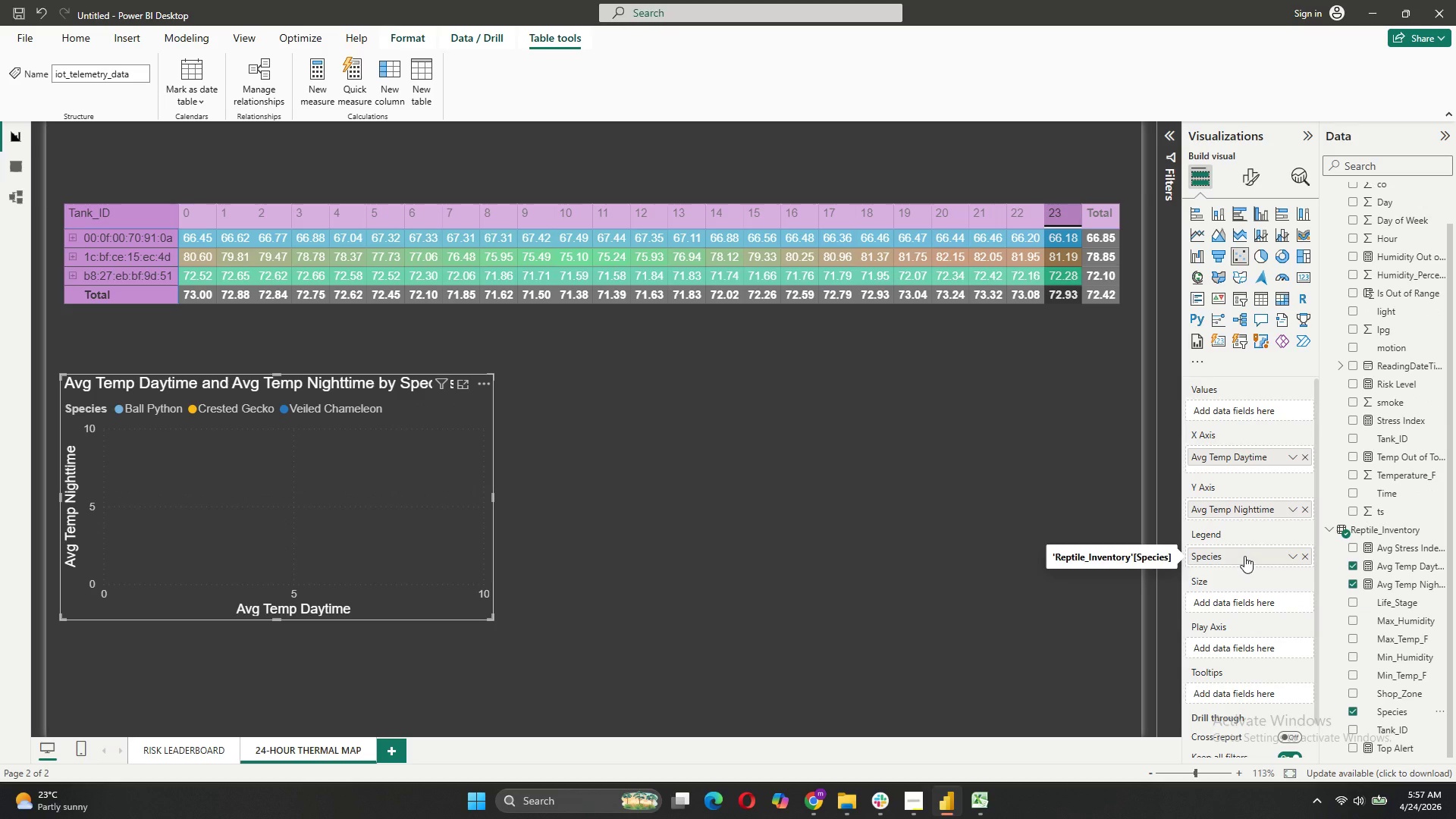 
mouse_move([1344, 720])
 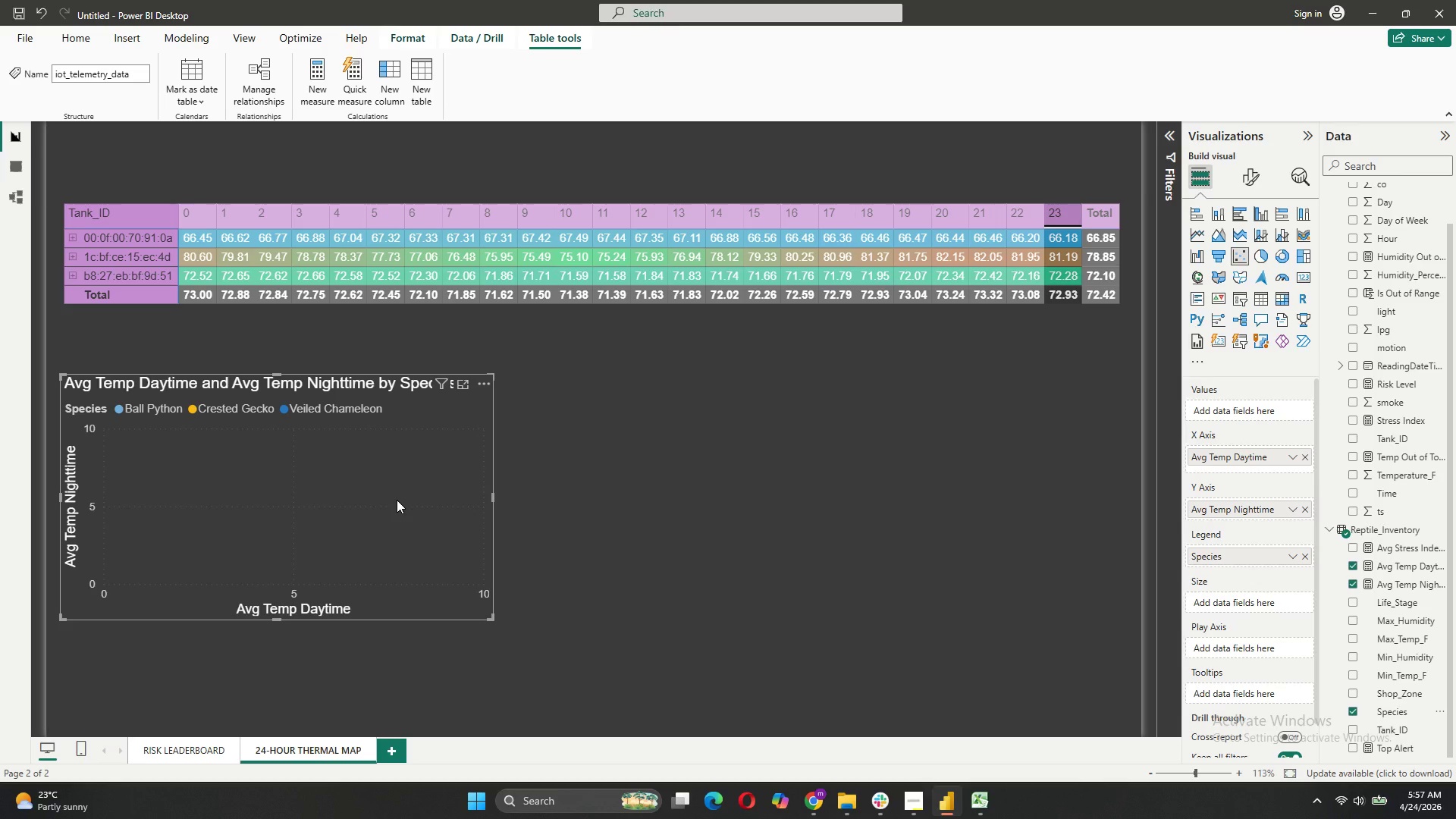 
wait(7.74)
 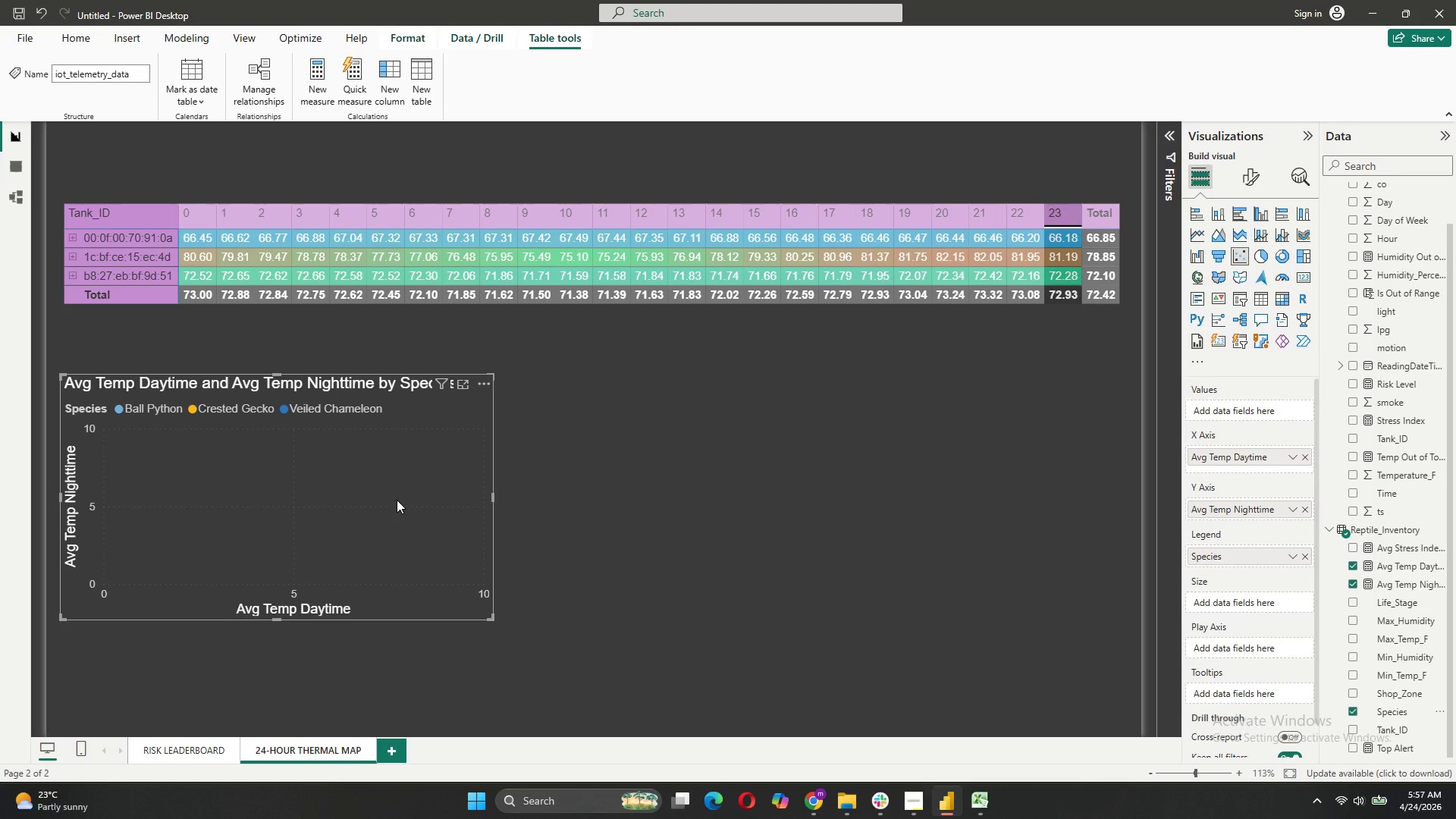 
left_click_drag(start_coordinate=[1217, 513], to_coordinate=[1223, 415])
 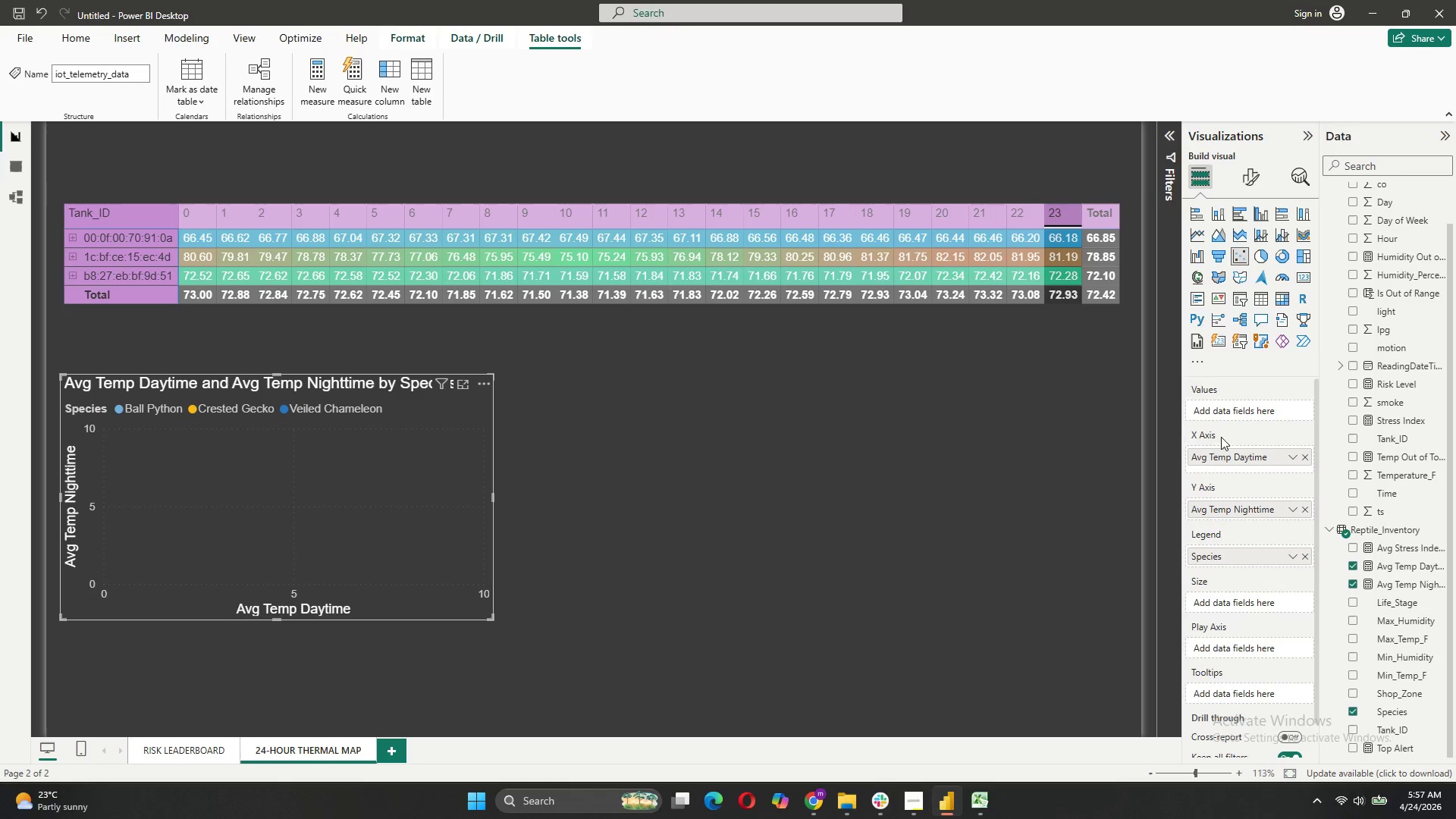 
mouse_move([1230, 479])
 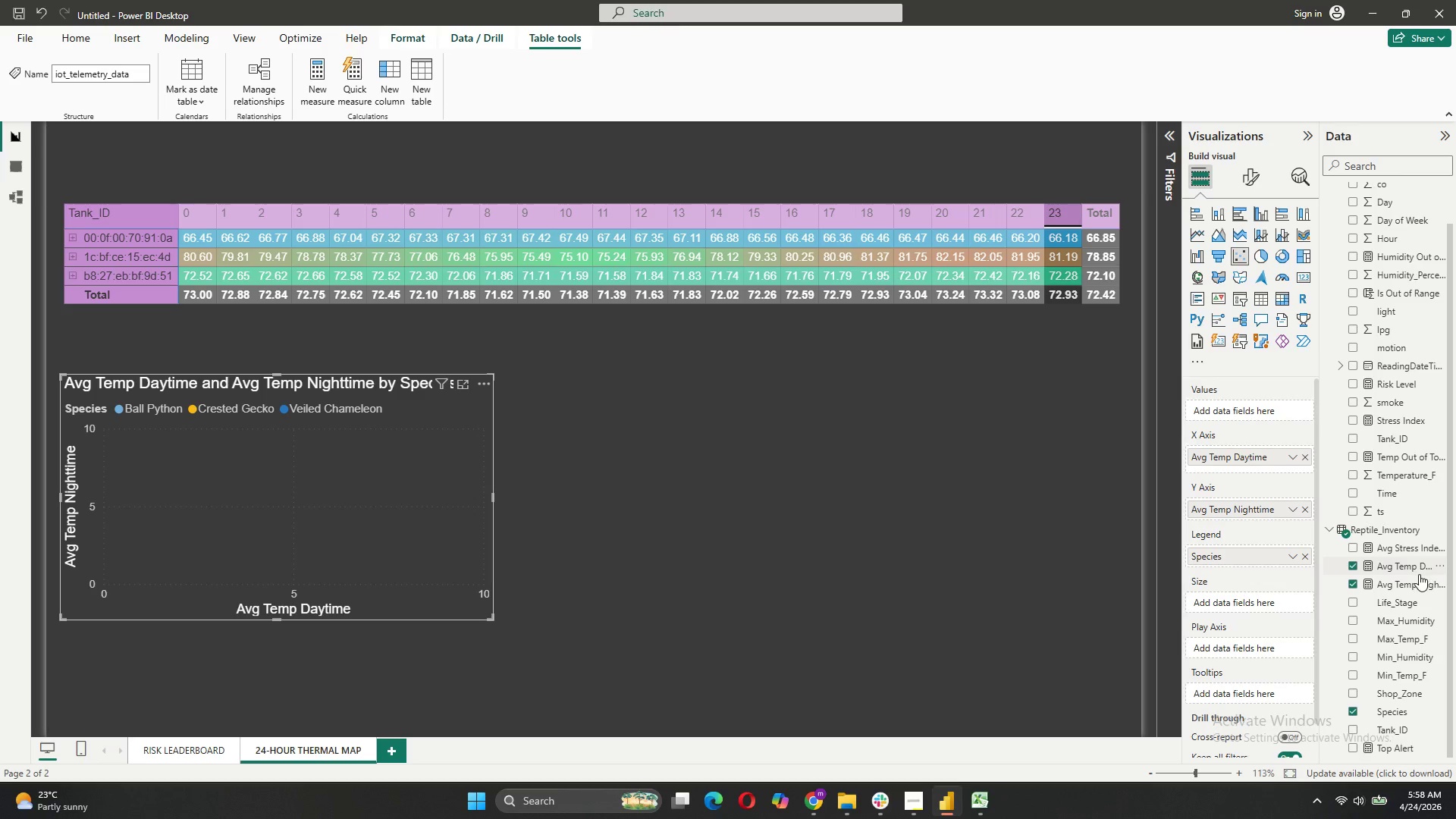 
left_click_drag(start_coordinate=[1238, 557], to_coordinate=[1231, 410])
 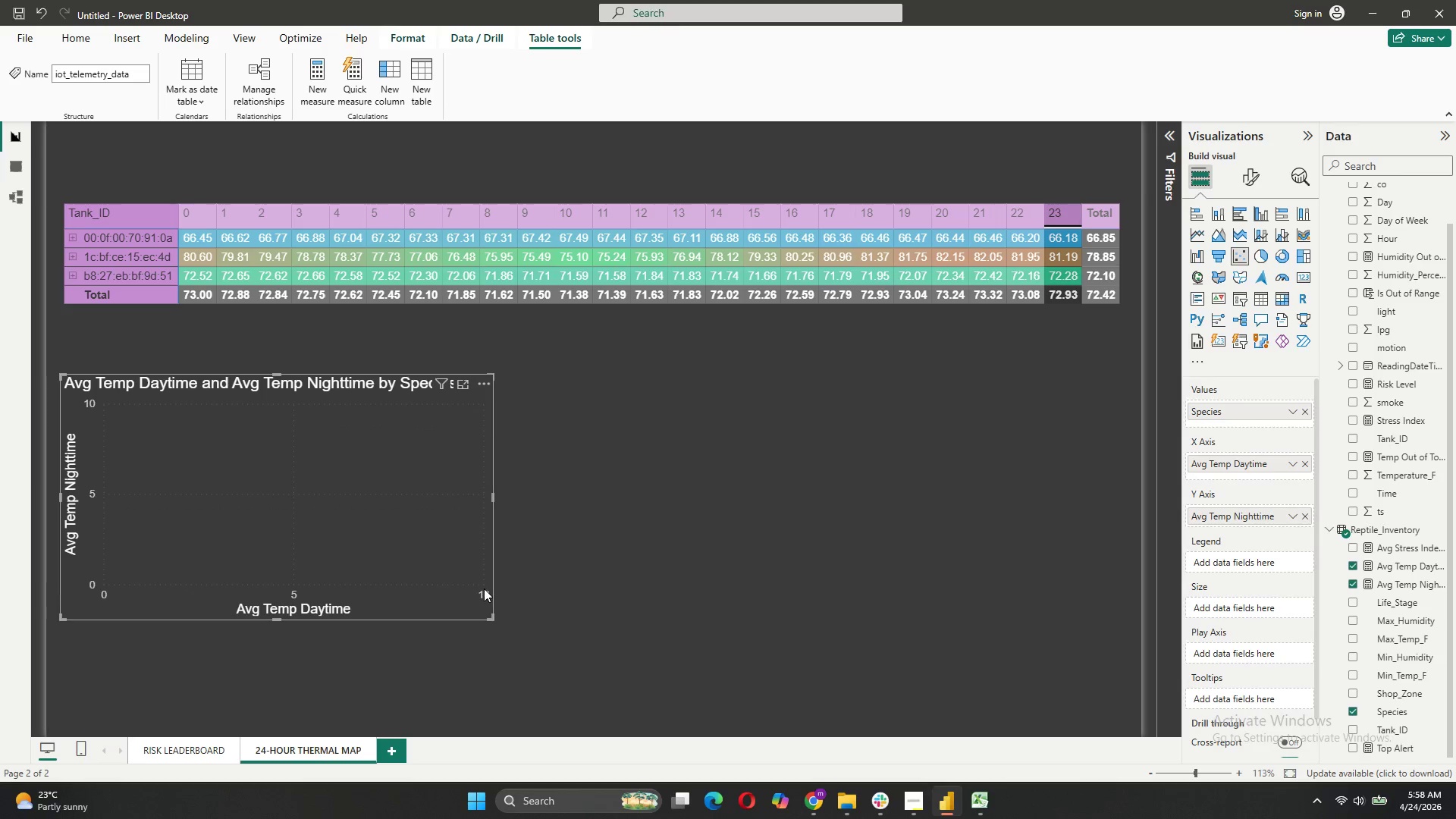 
left_click_drag(start_coordinate=[493, 494], to_coordinate=[582, 497])
 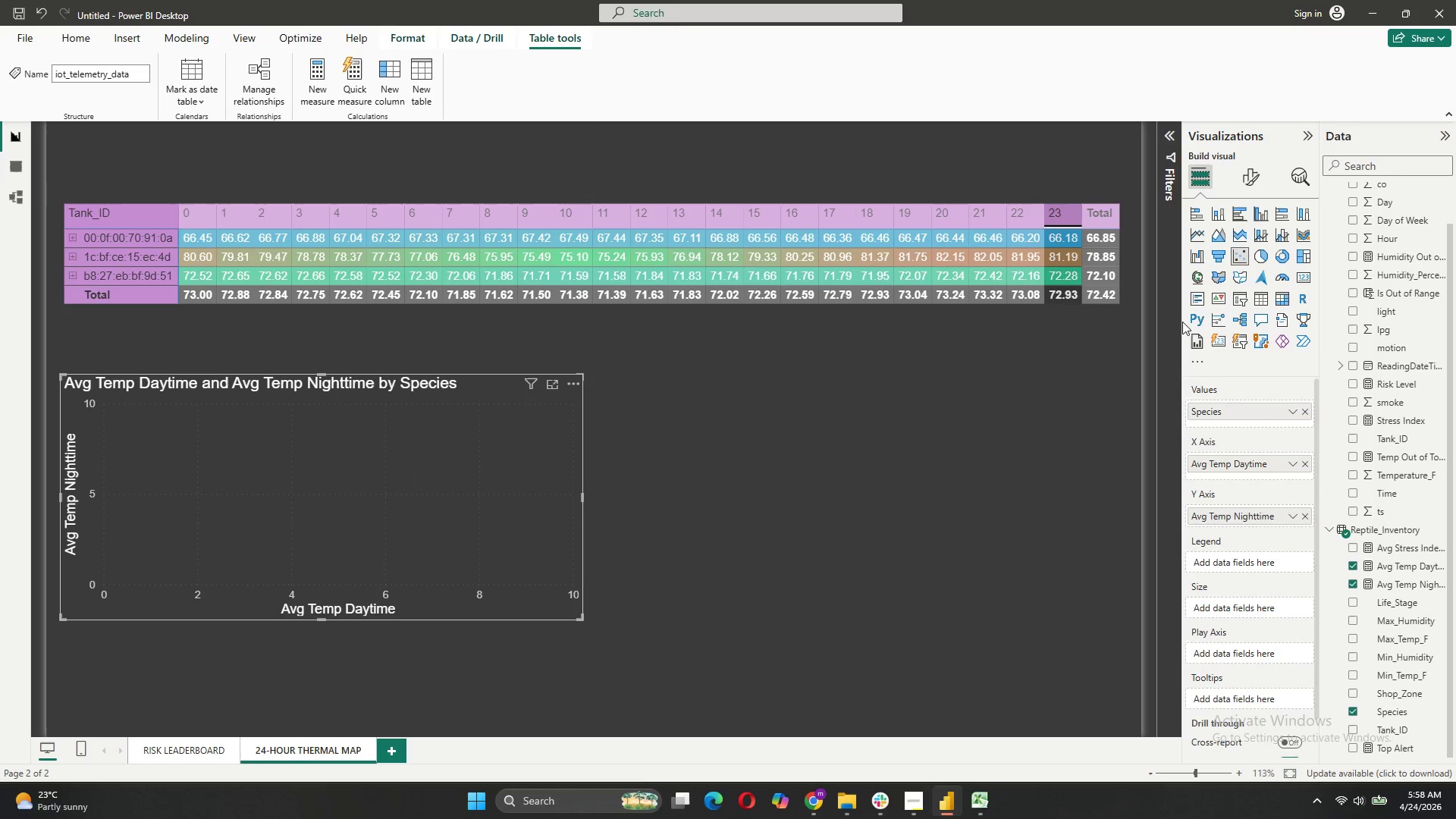 
mouse_move([1225, 276])
 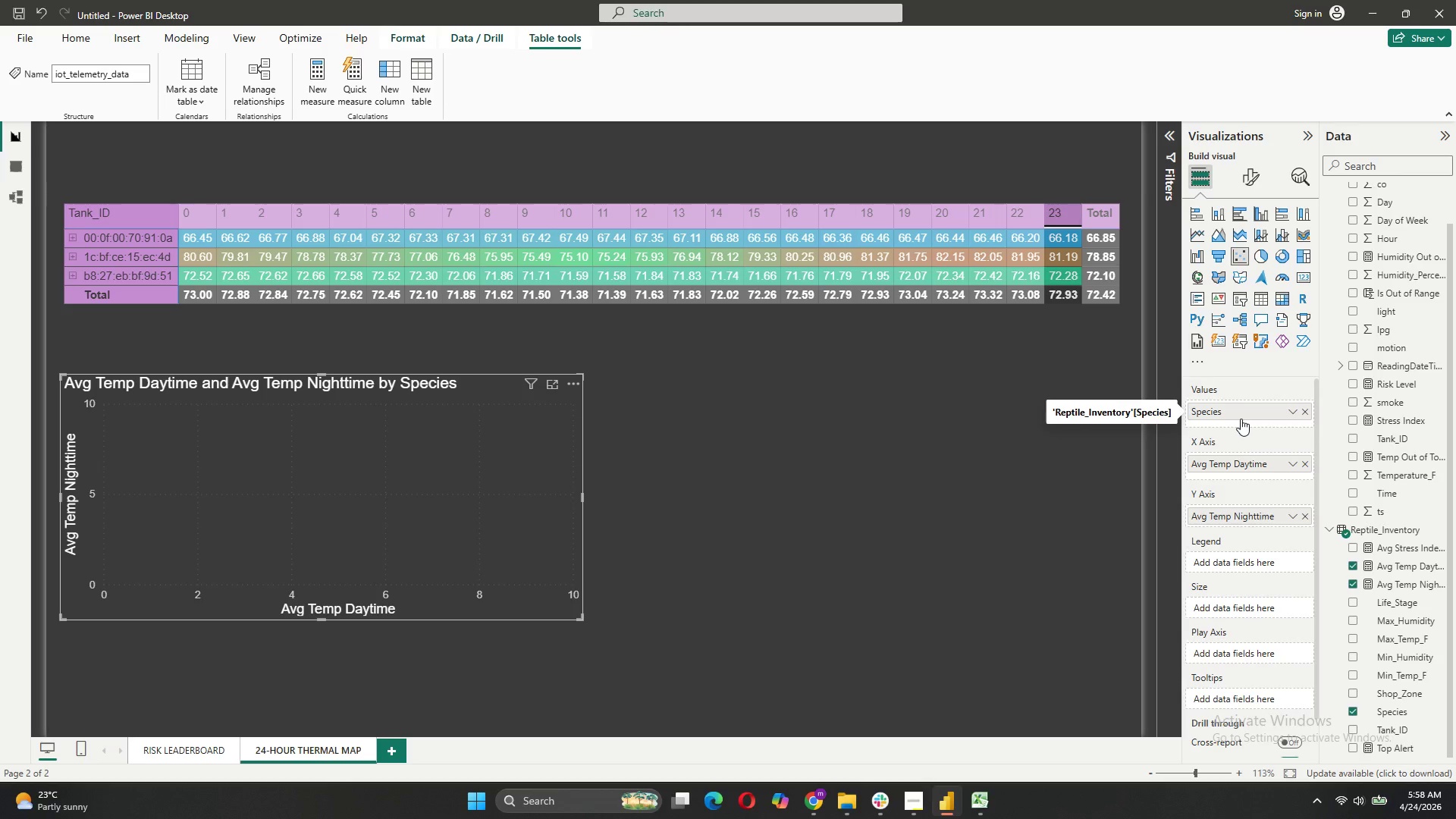 
left_click_drag(start_coordinate=[1241, 419], to_coordinate=[1239, 570])
 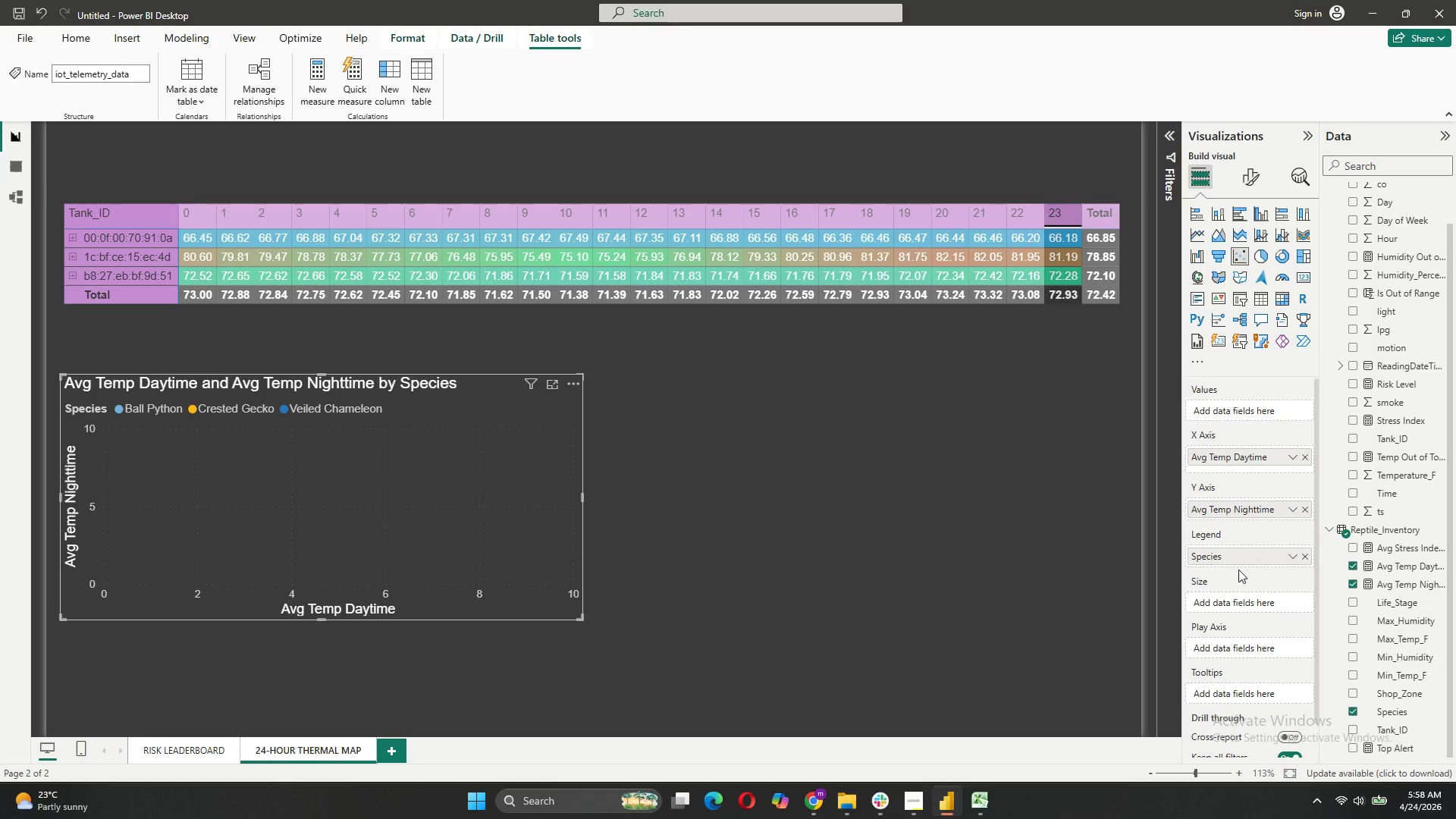 
wait(8.88)
 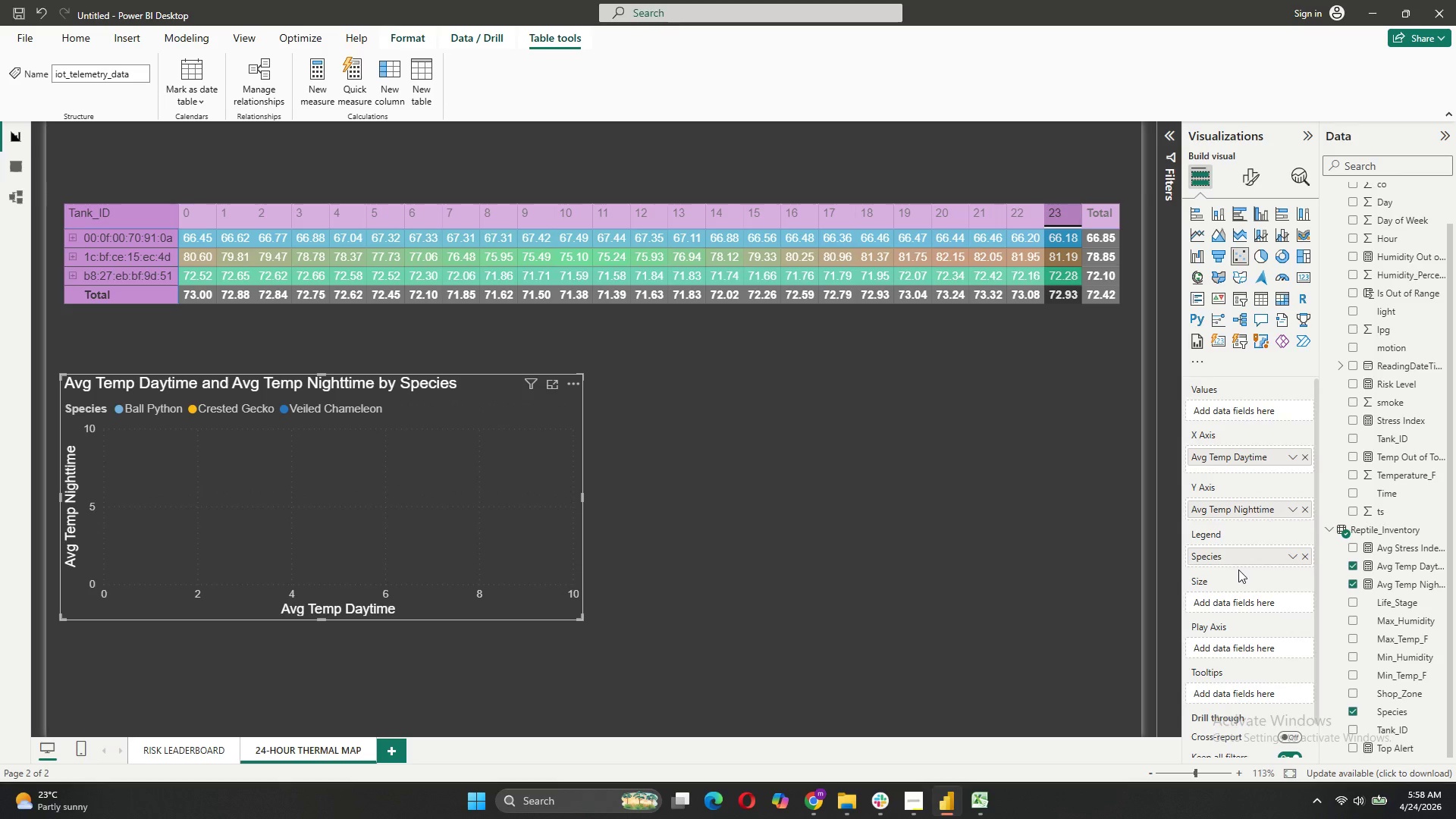 
left_click([1363, 564])
 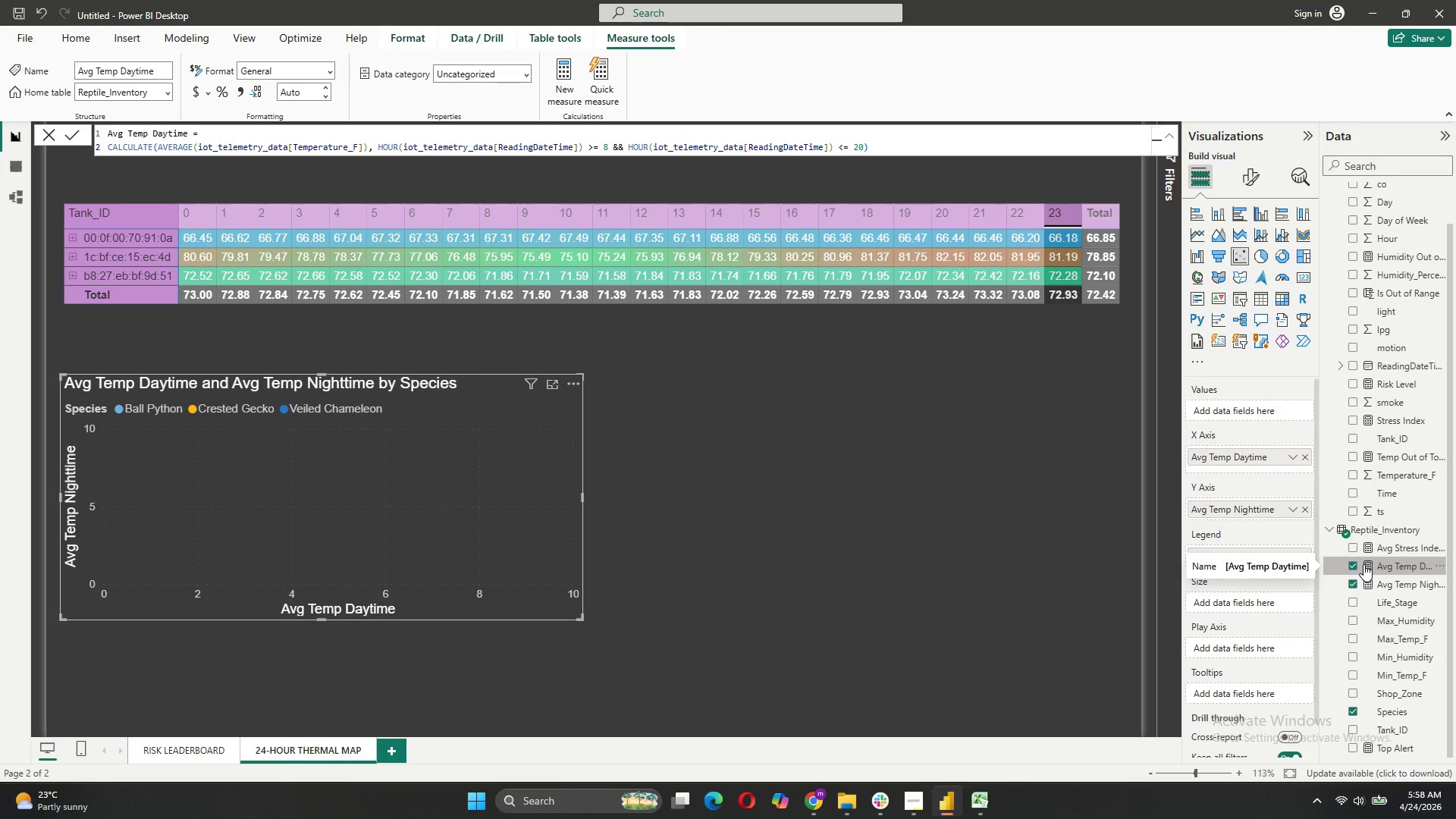 
wait(12.56)
 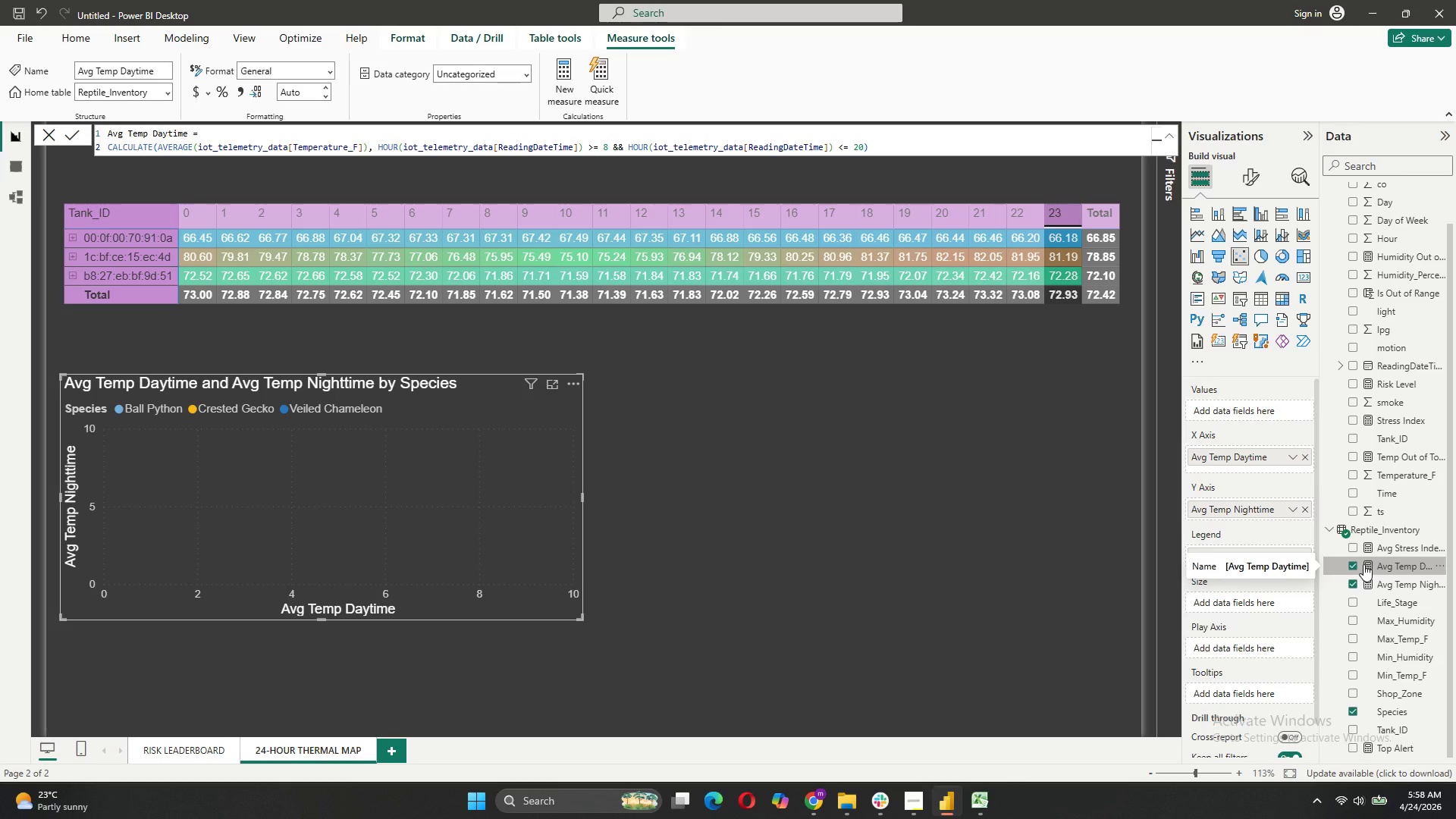 
left_click_drag(start_coordinate=[1258, 560], to_coordinate=[1254, 604])
 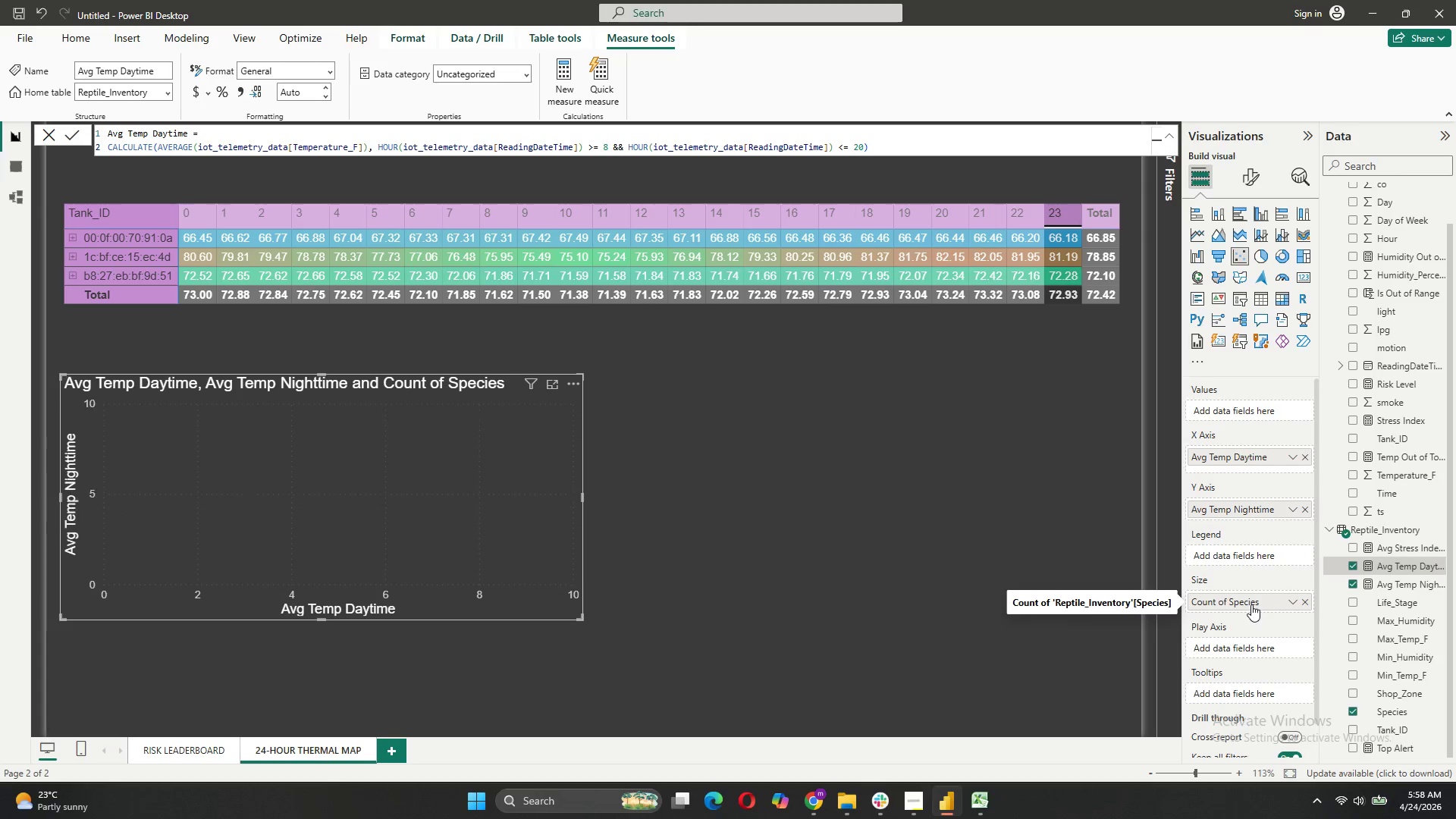 
left_click_drag(start_coordinate=[1250, 604], to_coordinate=[1242, 551])
 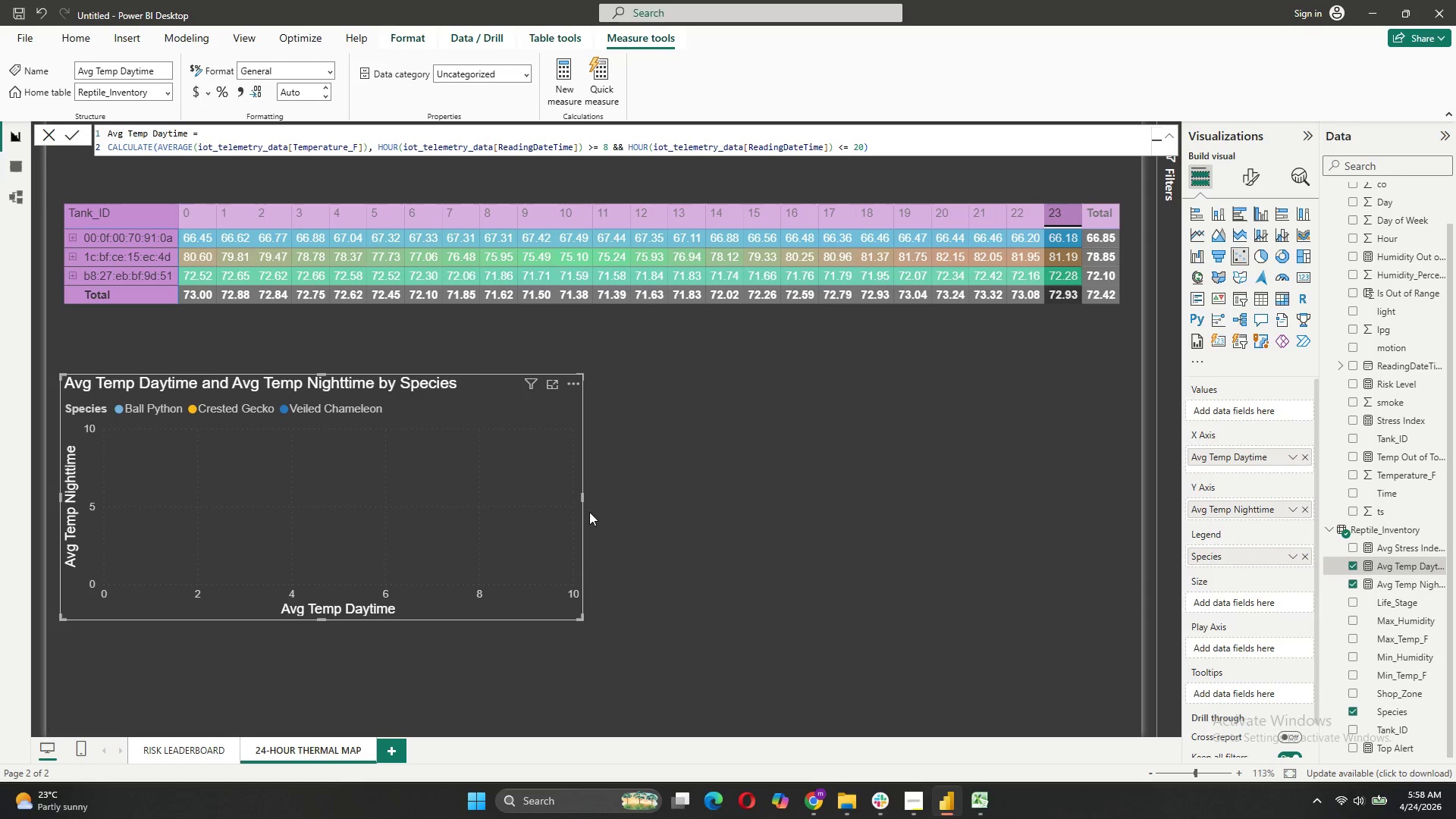 
left_click_drag(start_coordinate=[582, 496], to_coordinate=[482, 496])
 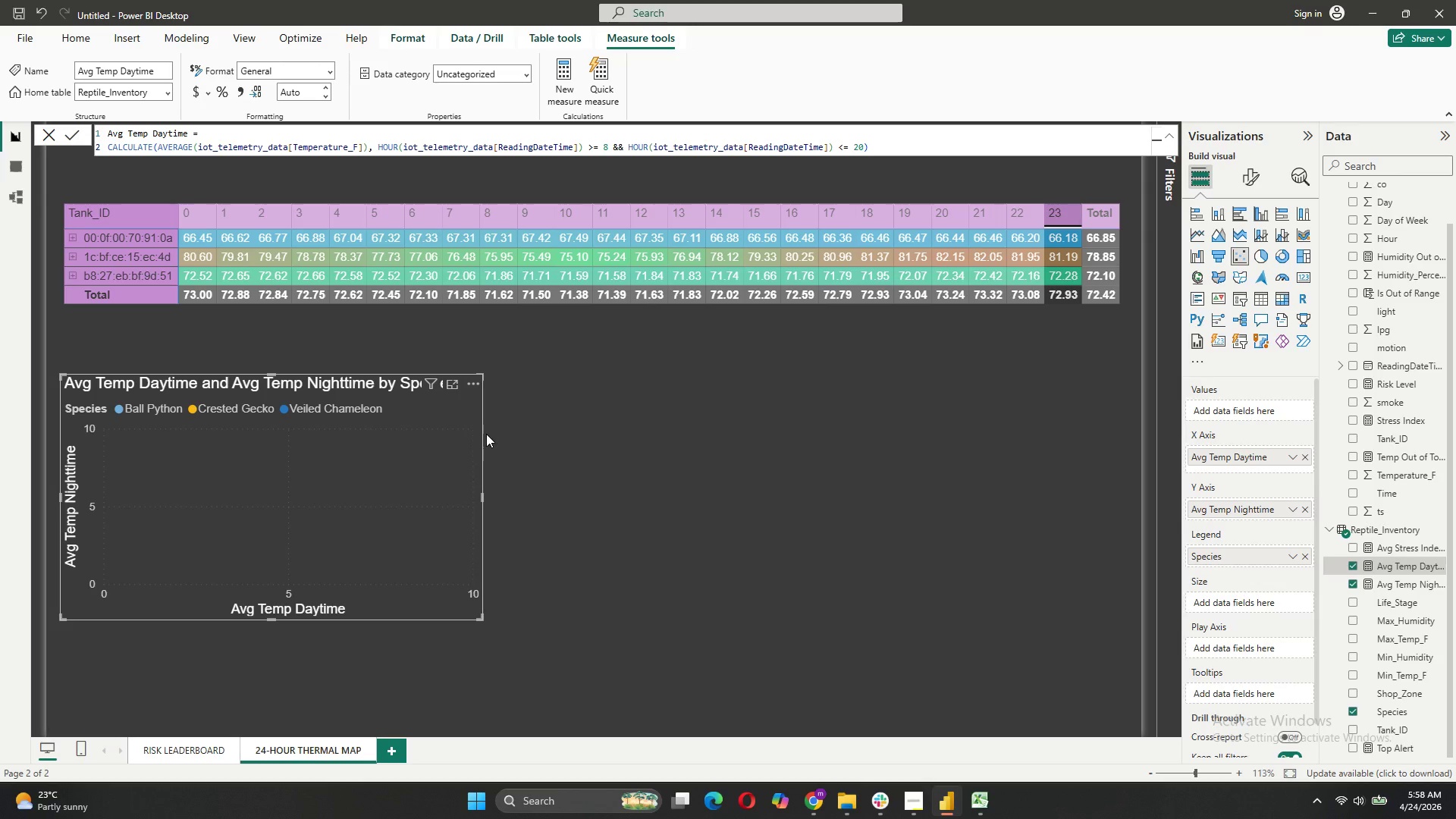 
wait(9.66)
 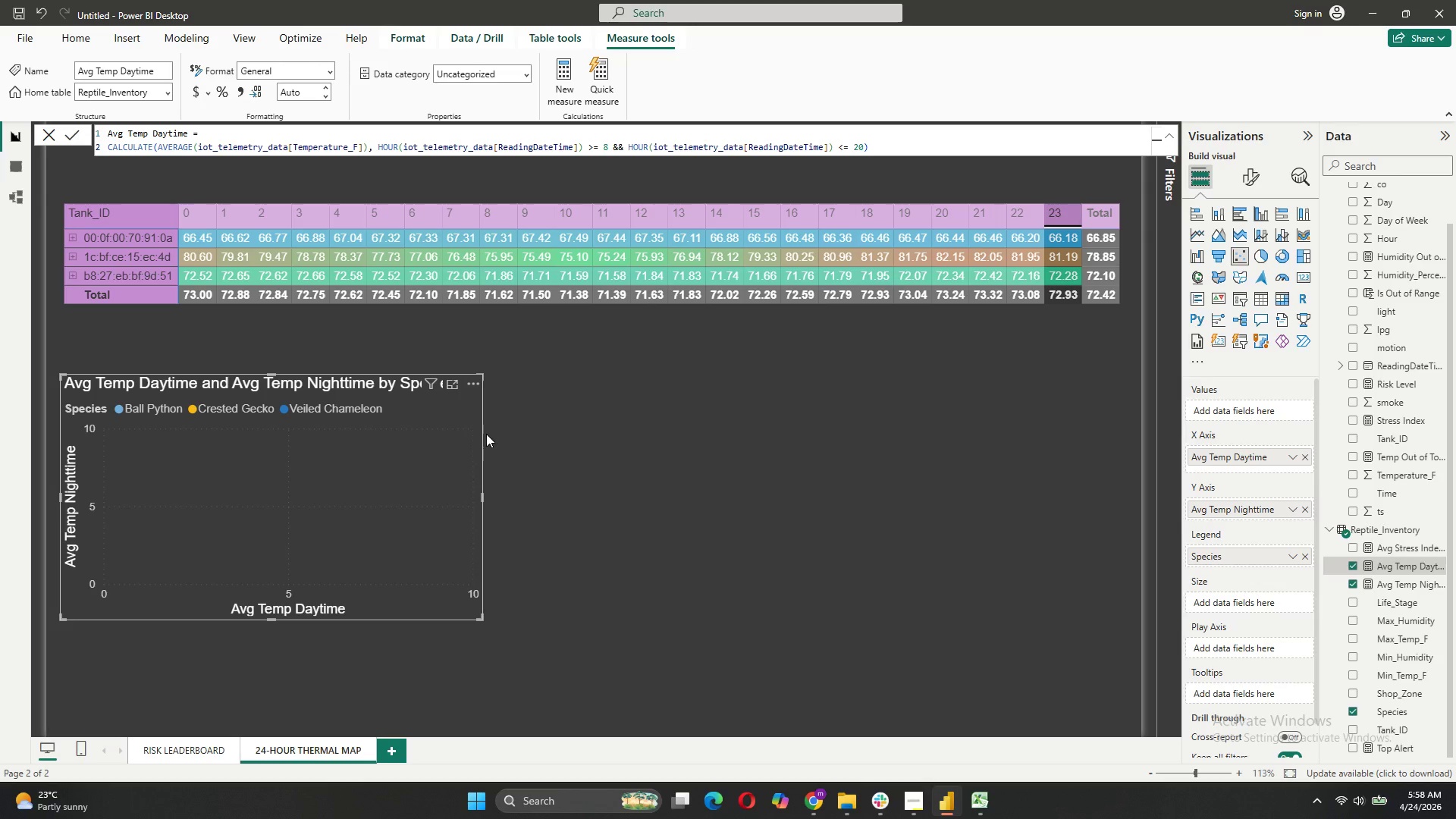 
left_click([640, 444])
 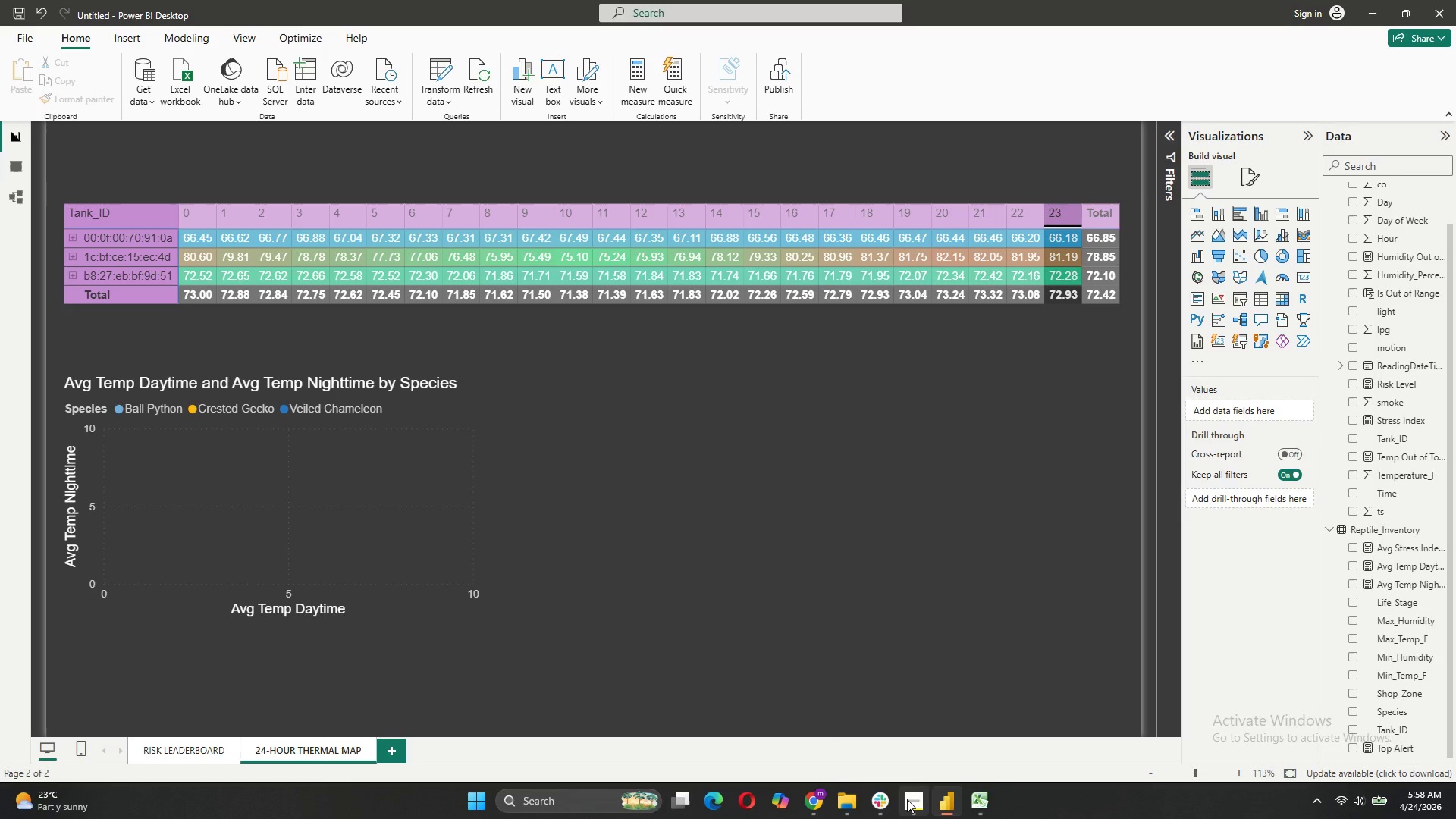 
left_click([918, 748])